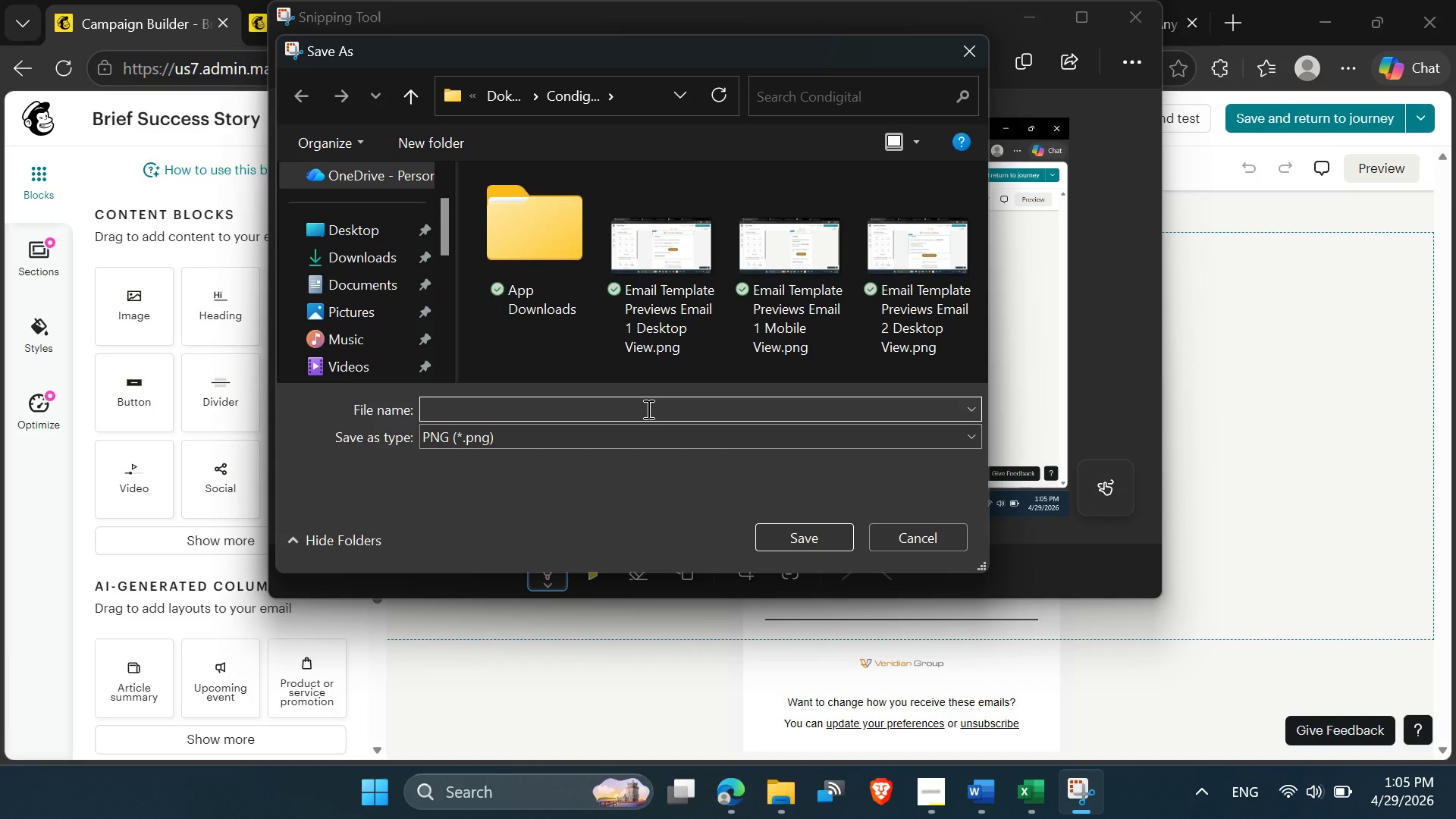 
key(Meta+V)
 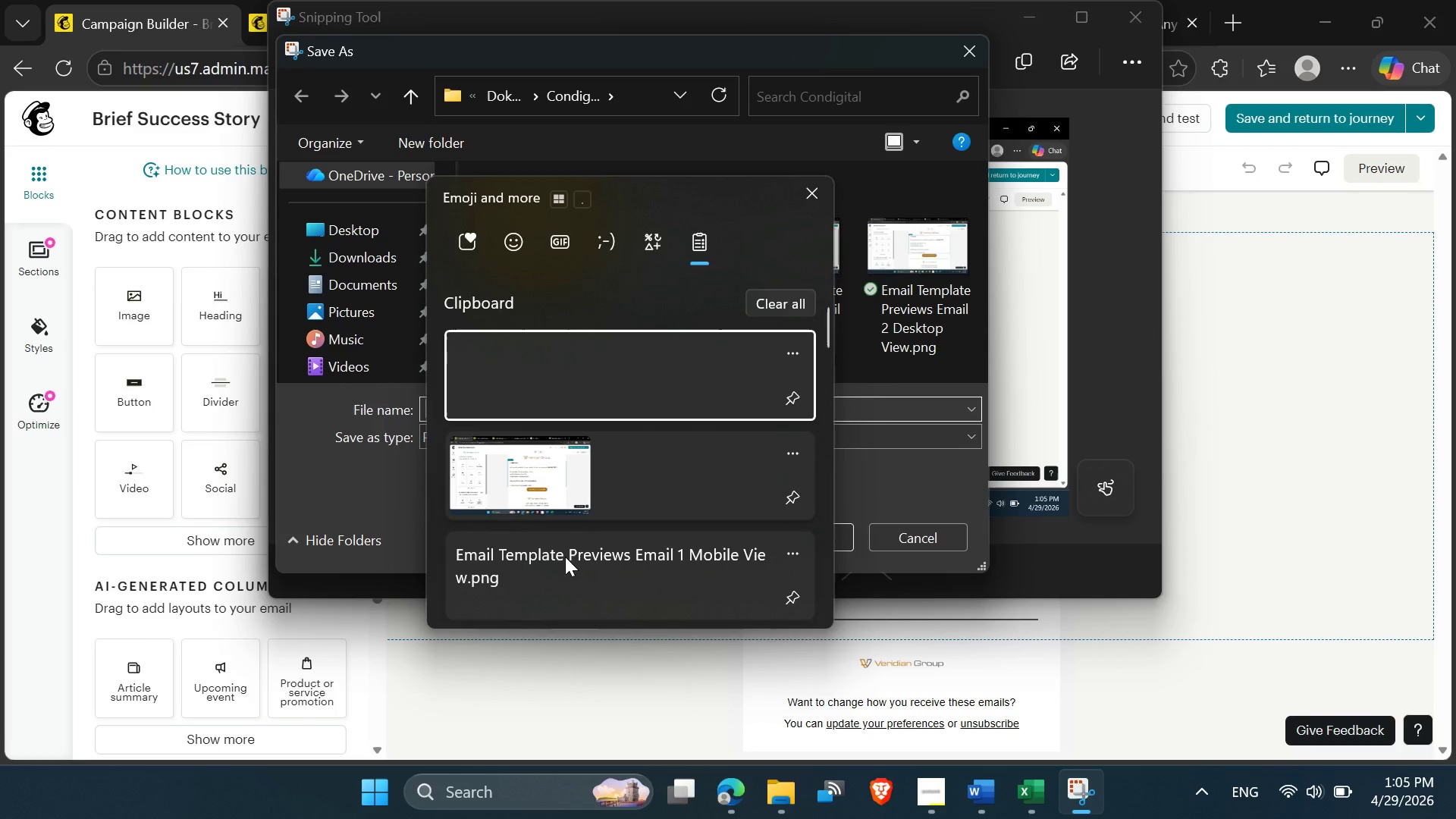 
left_click([560, 587])
 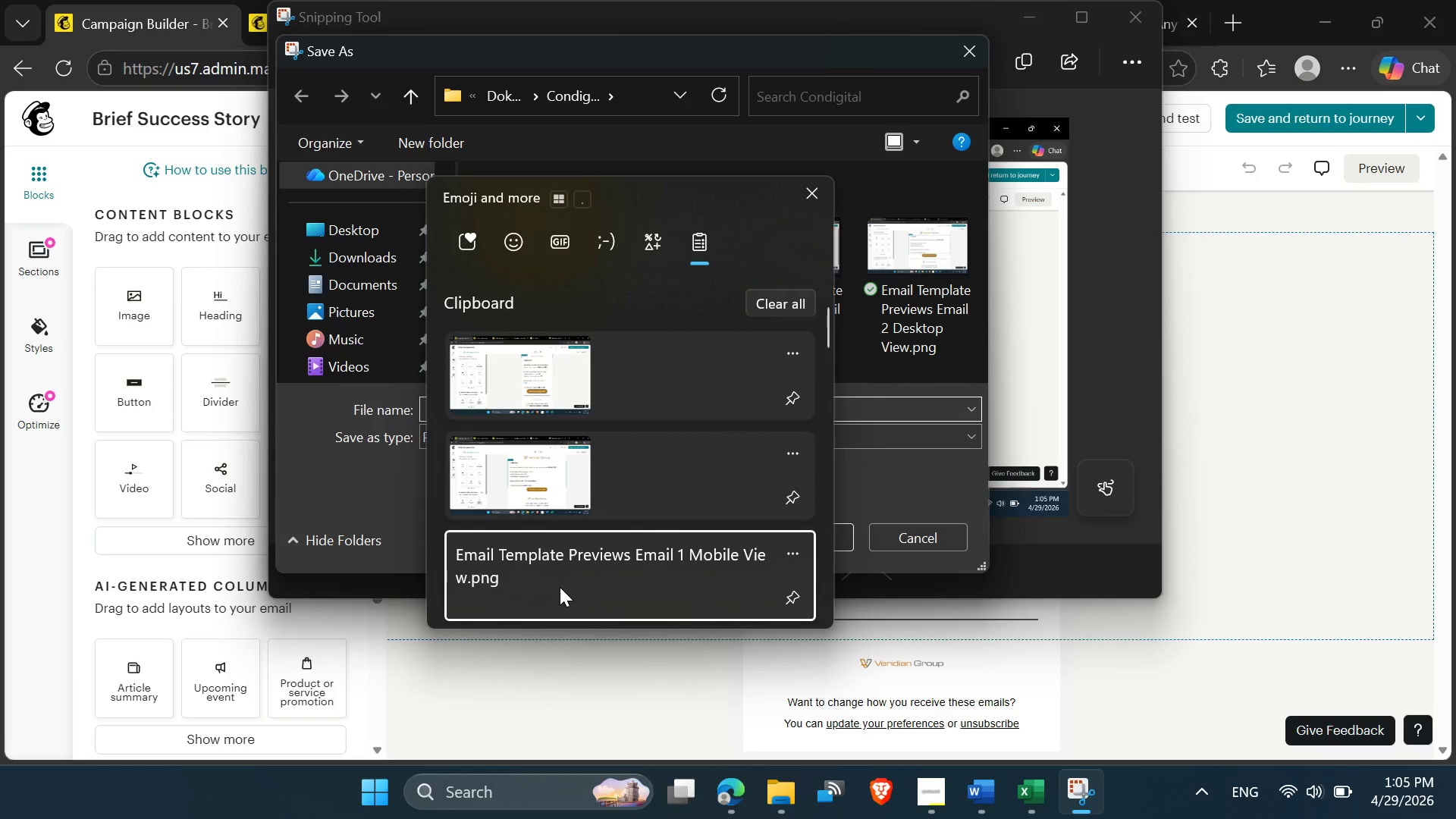 
key(Control+ControlLeft)
 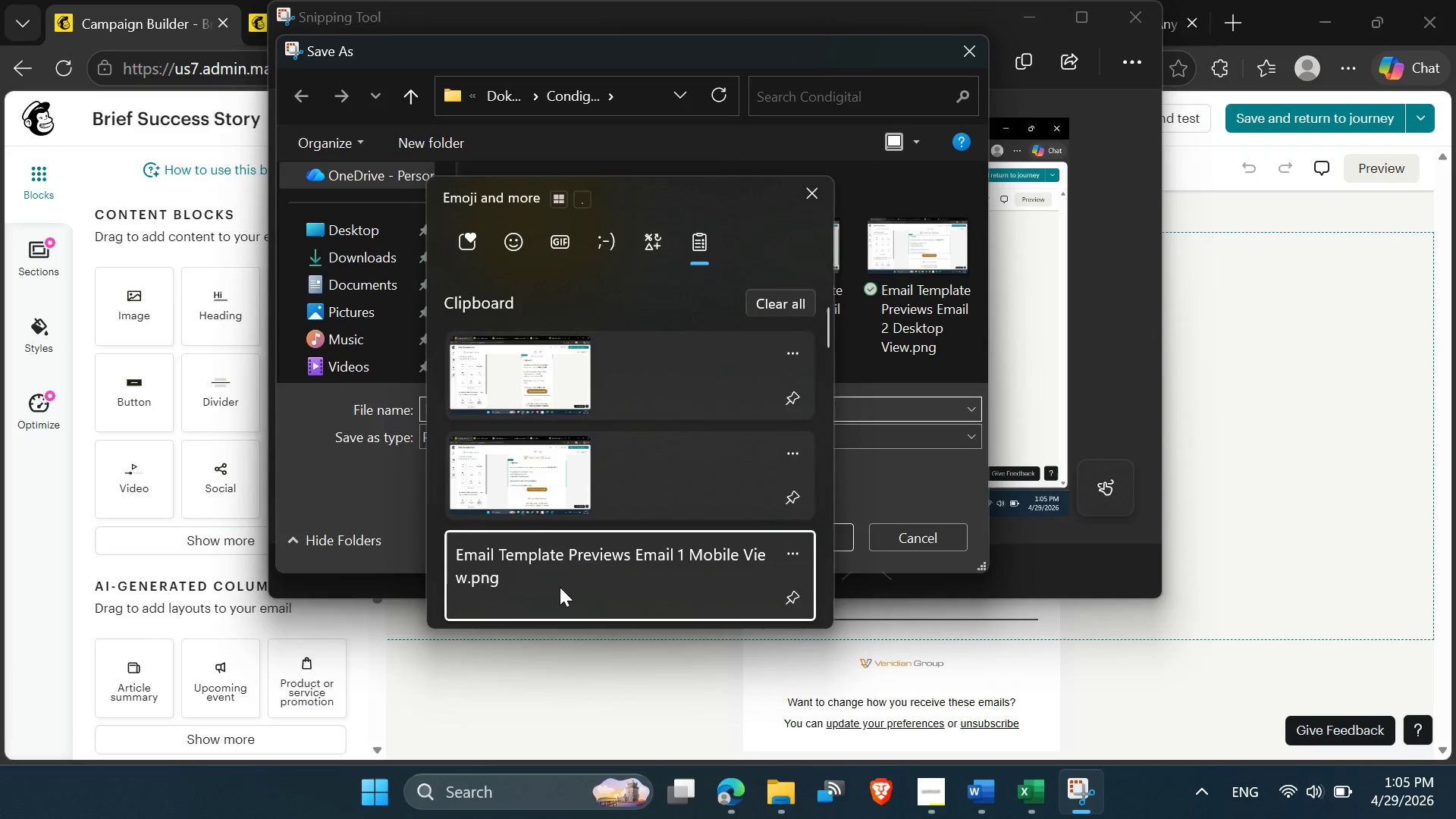 
left_click([619, 409])
 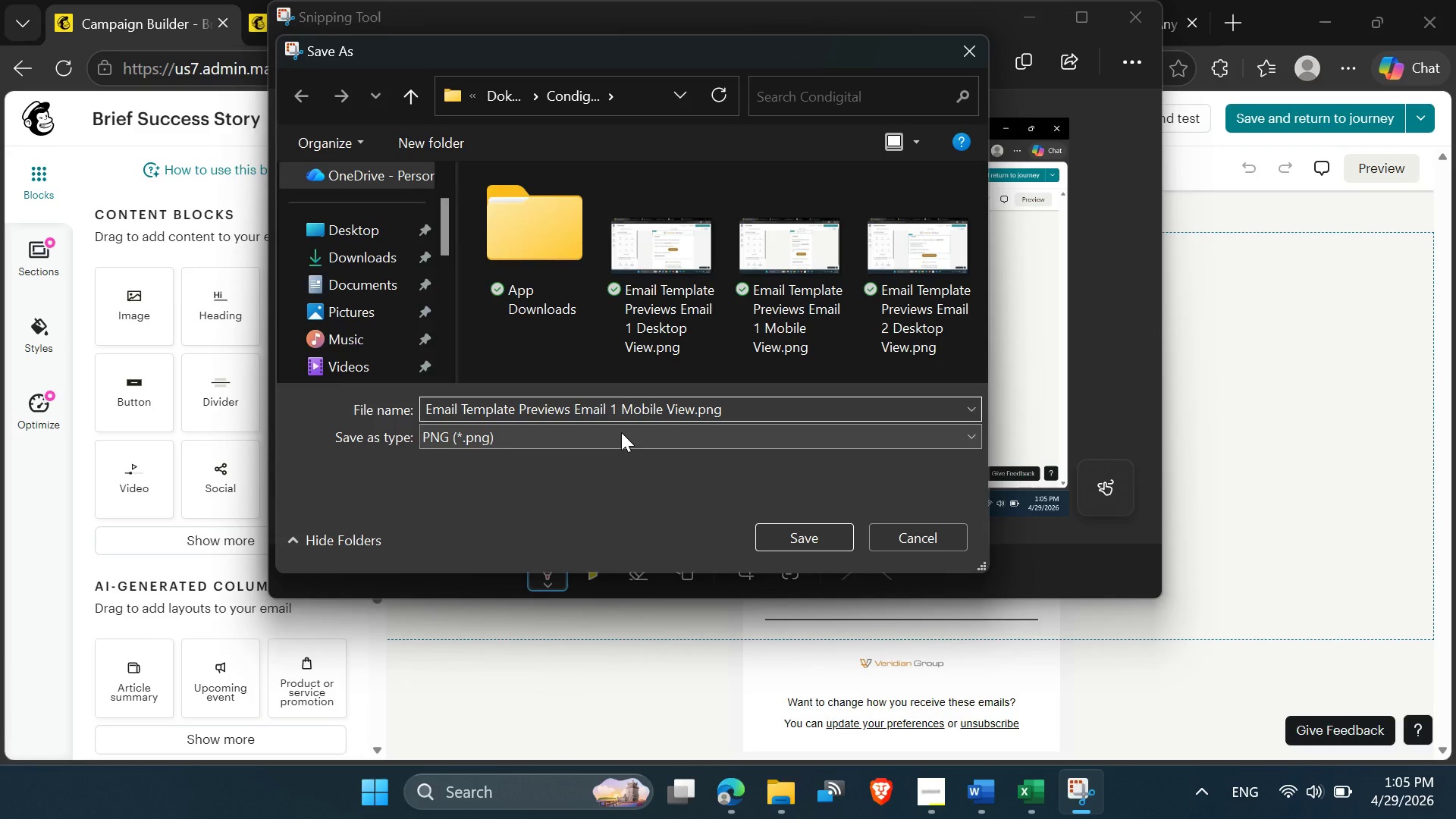 
key(Backspace)
 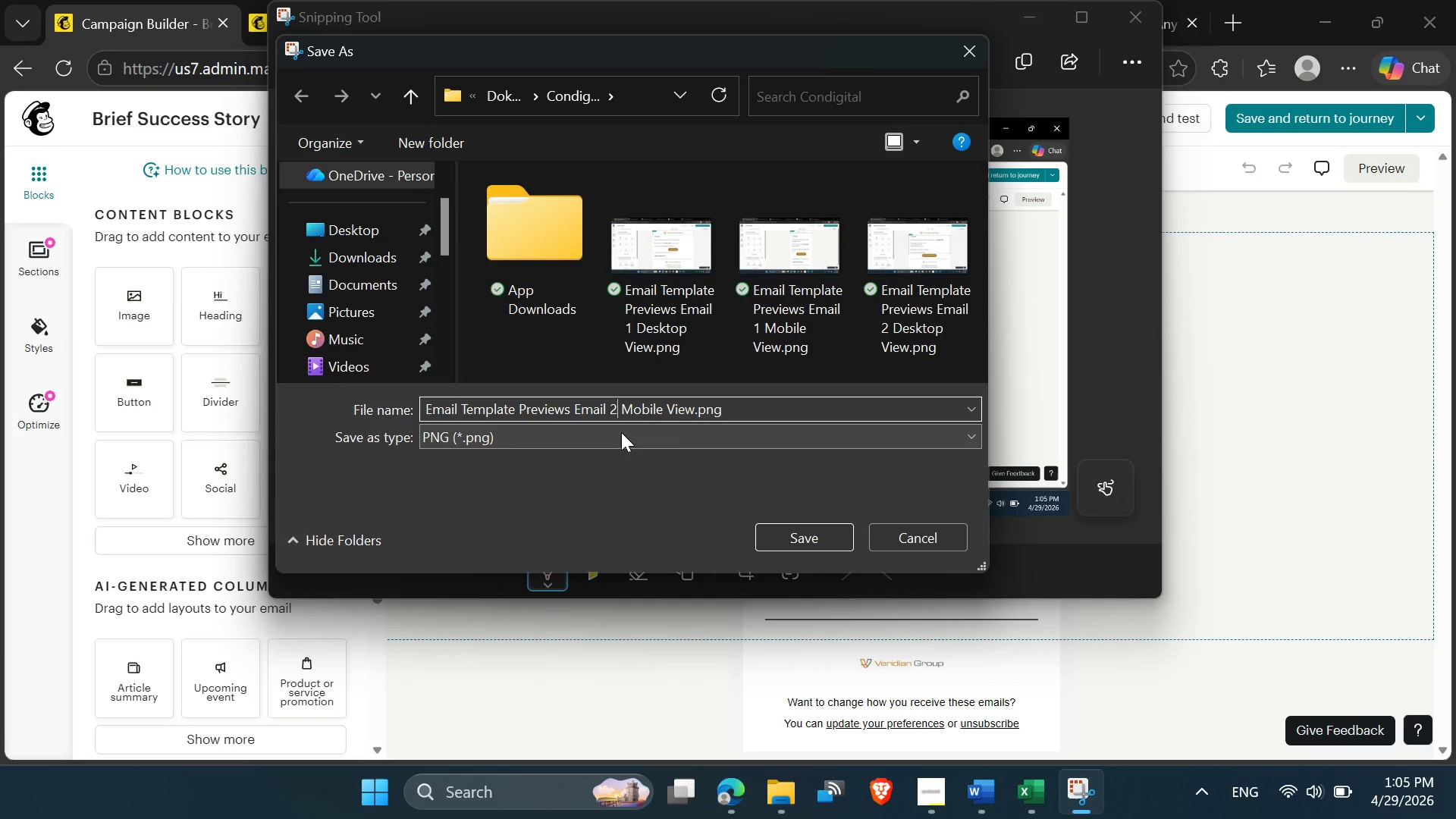 
key(2)
 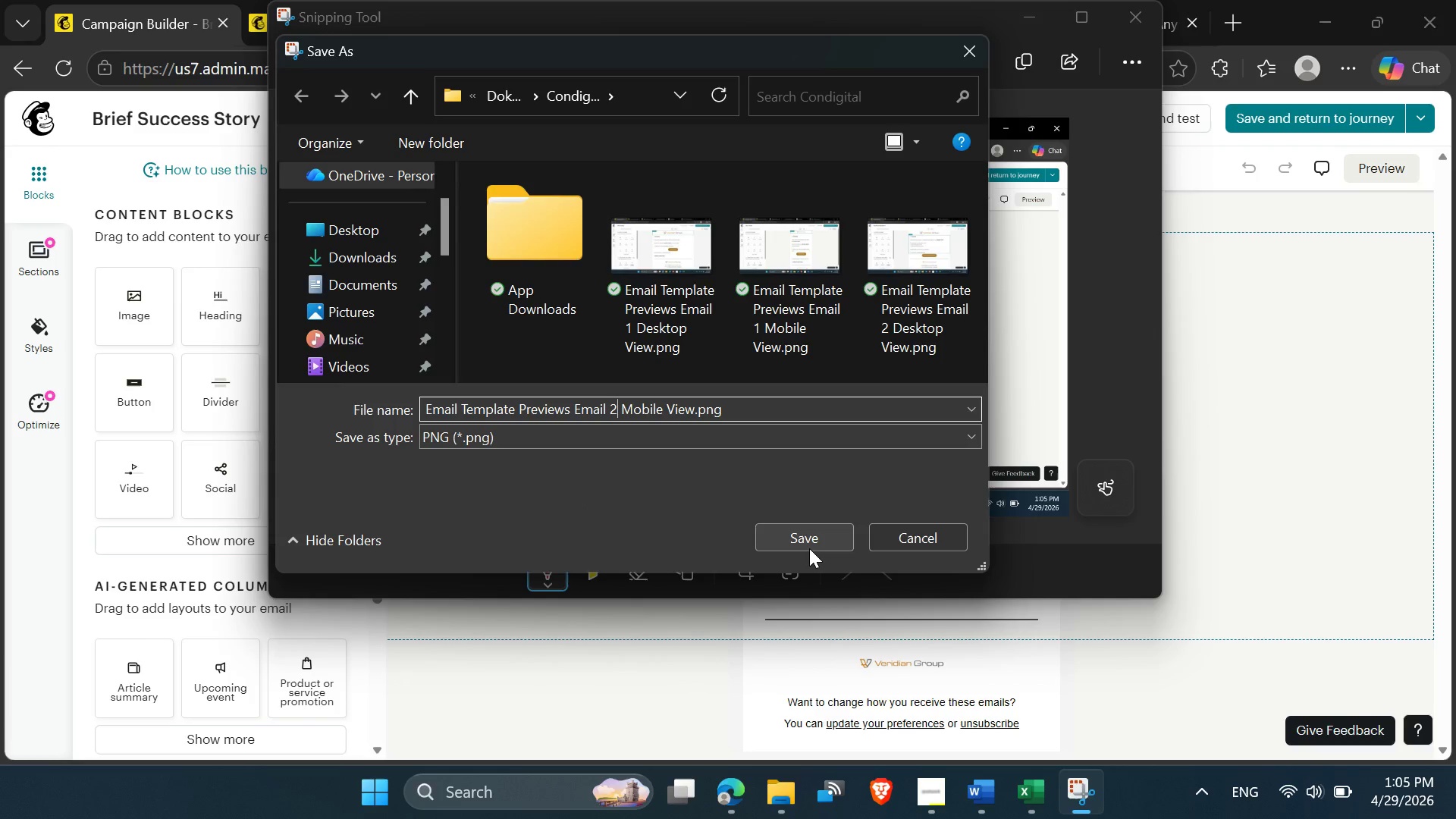 
left_click([805, 539])
 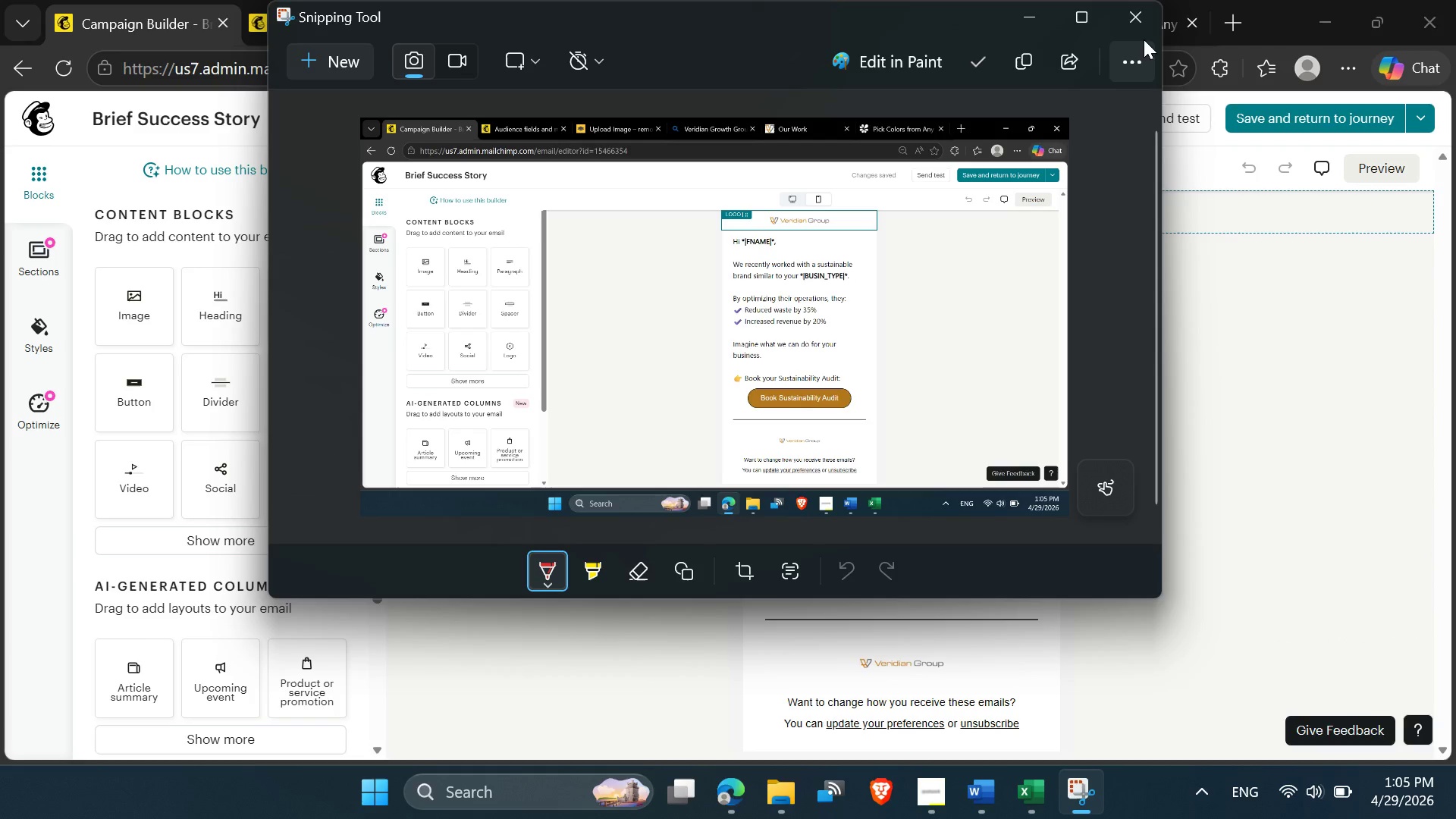 
left_click([1139, 28])
 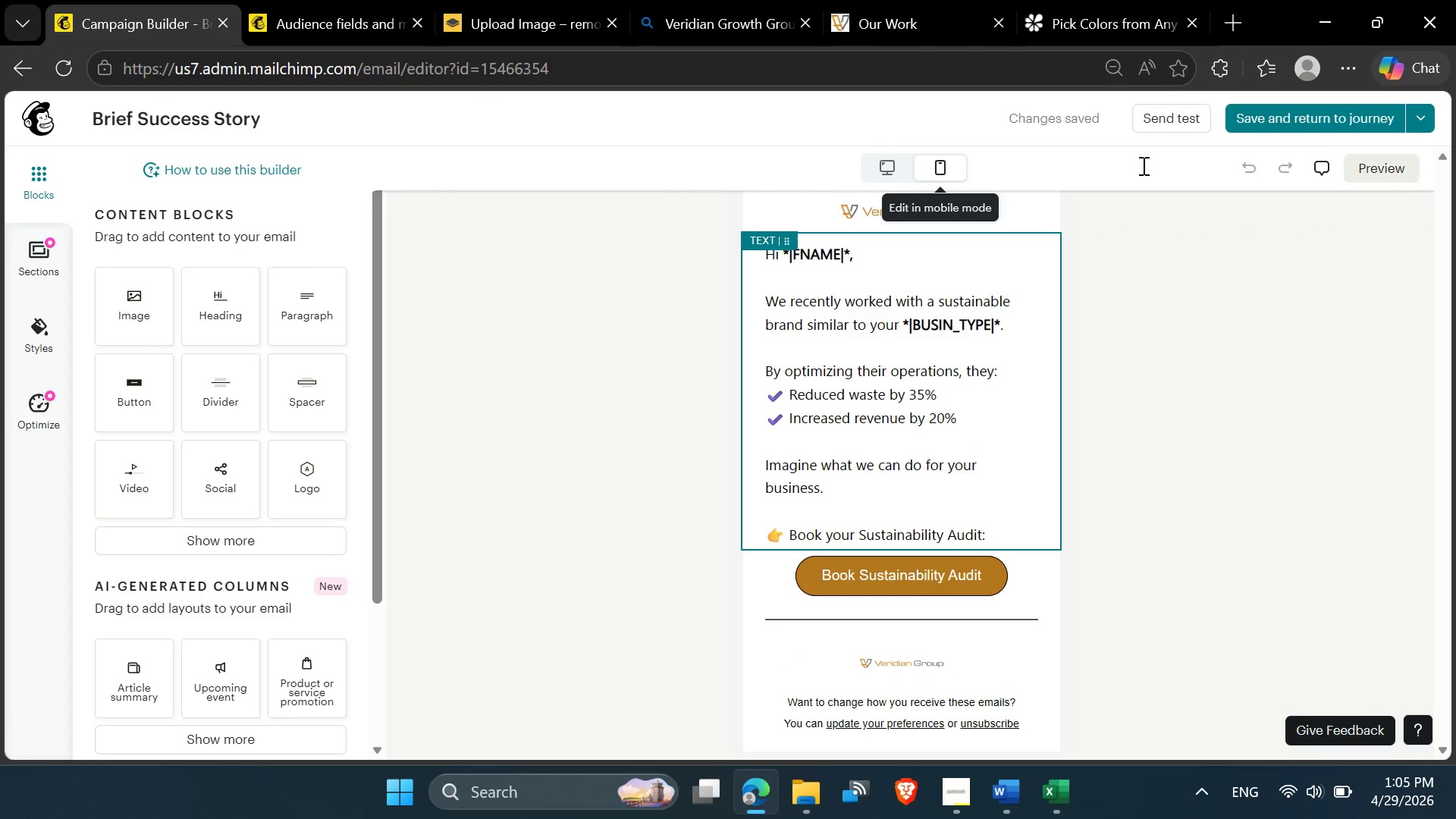 
left_click([1266, 113])
 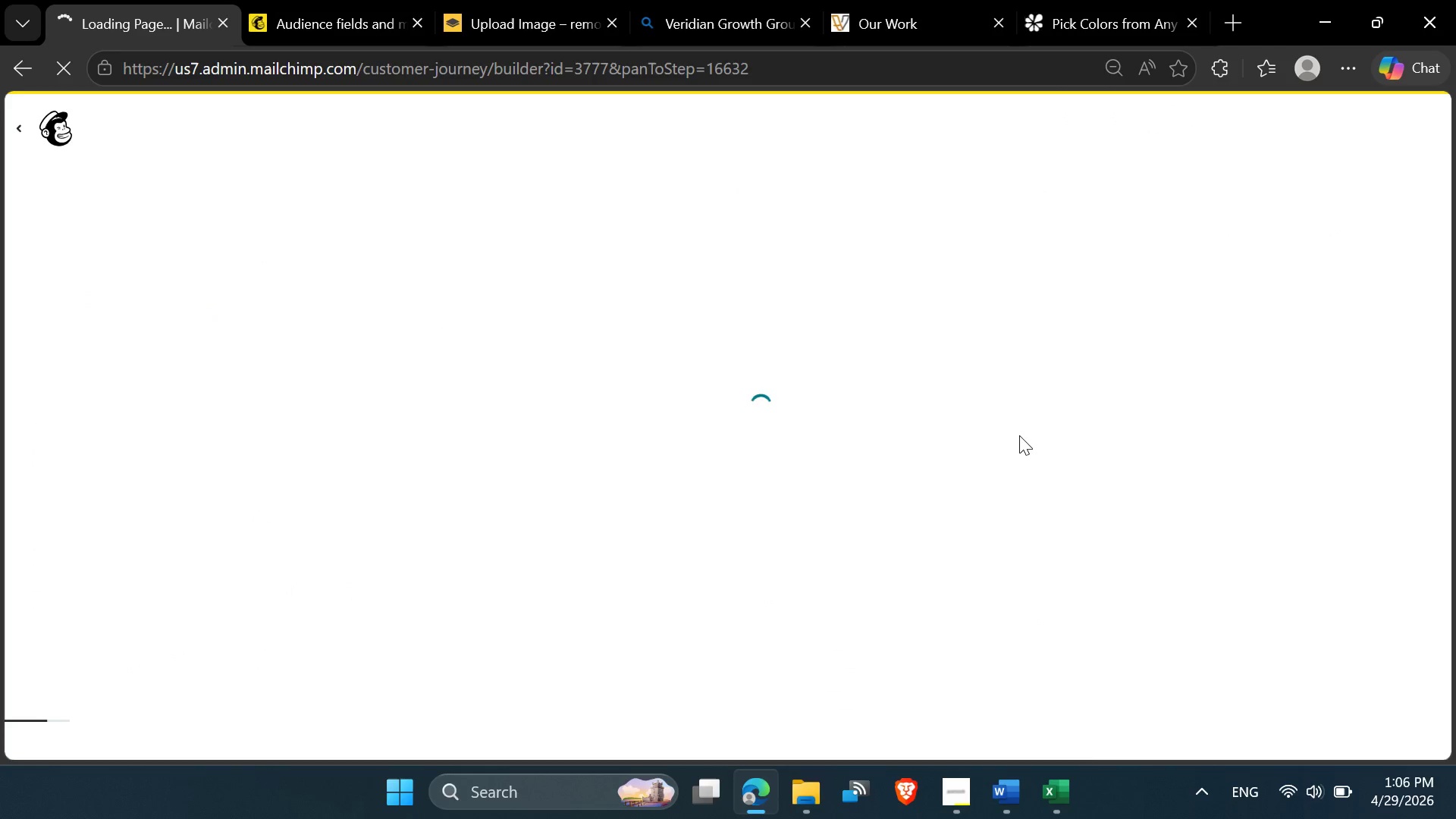 
wait(10.7)
 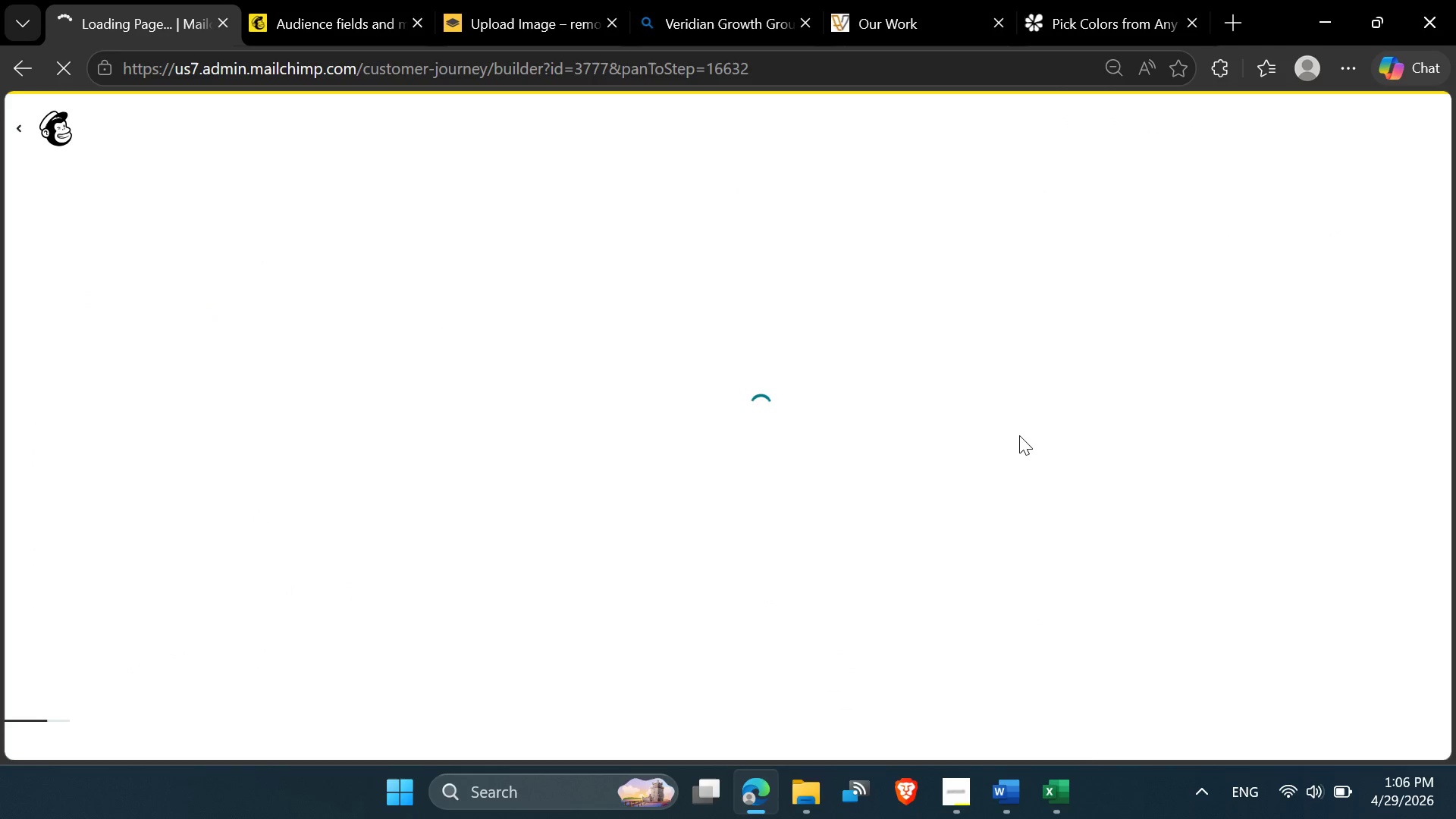 
scroll: coordinate [1009, 491], scroll_direction: down, amount: 2.0
 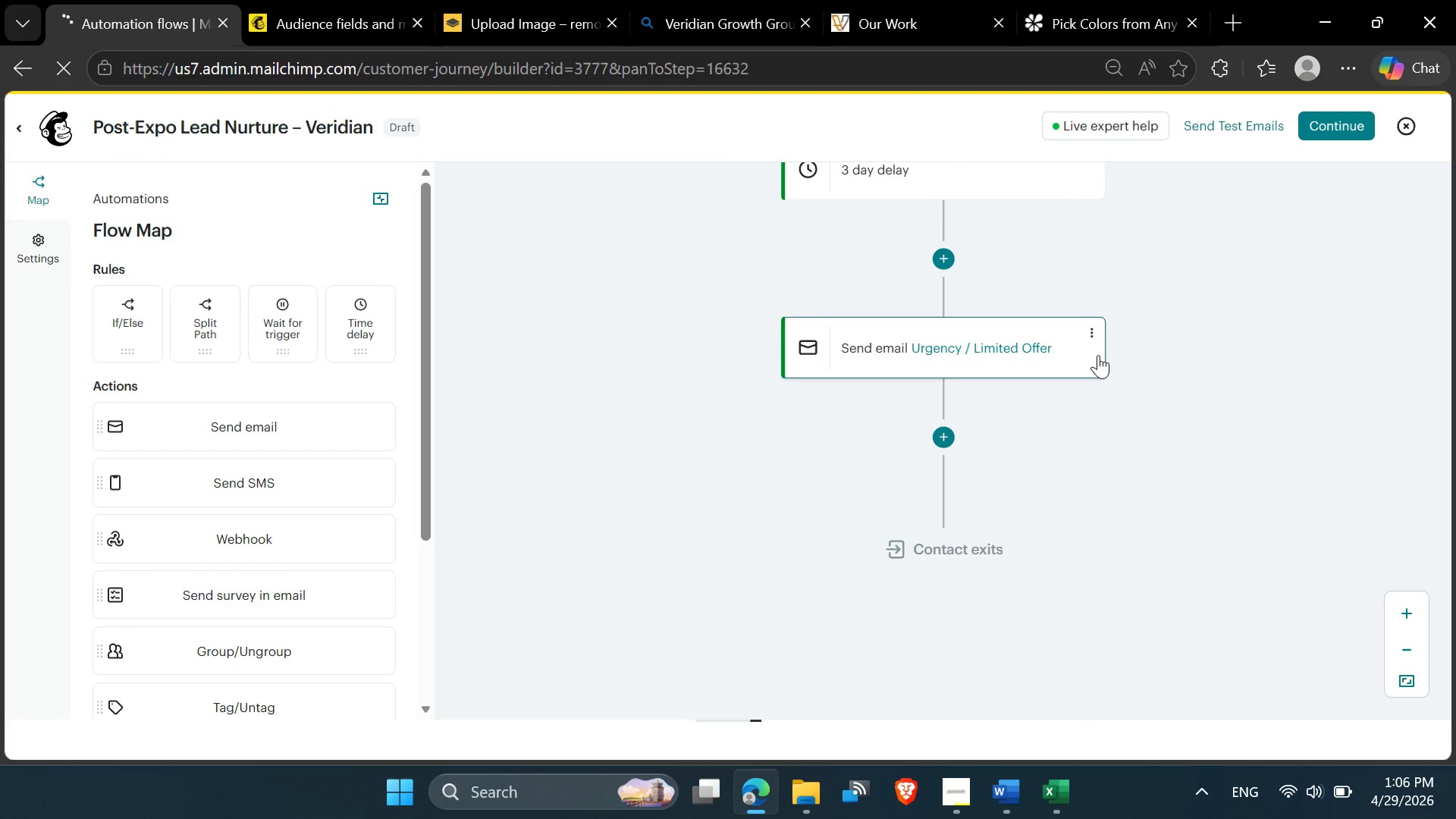 
left_click([1094, 340])
 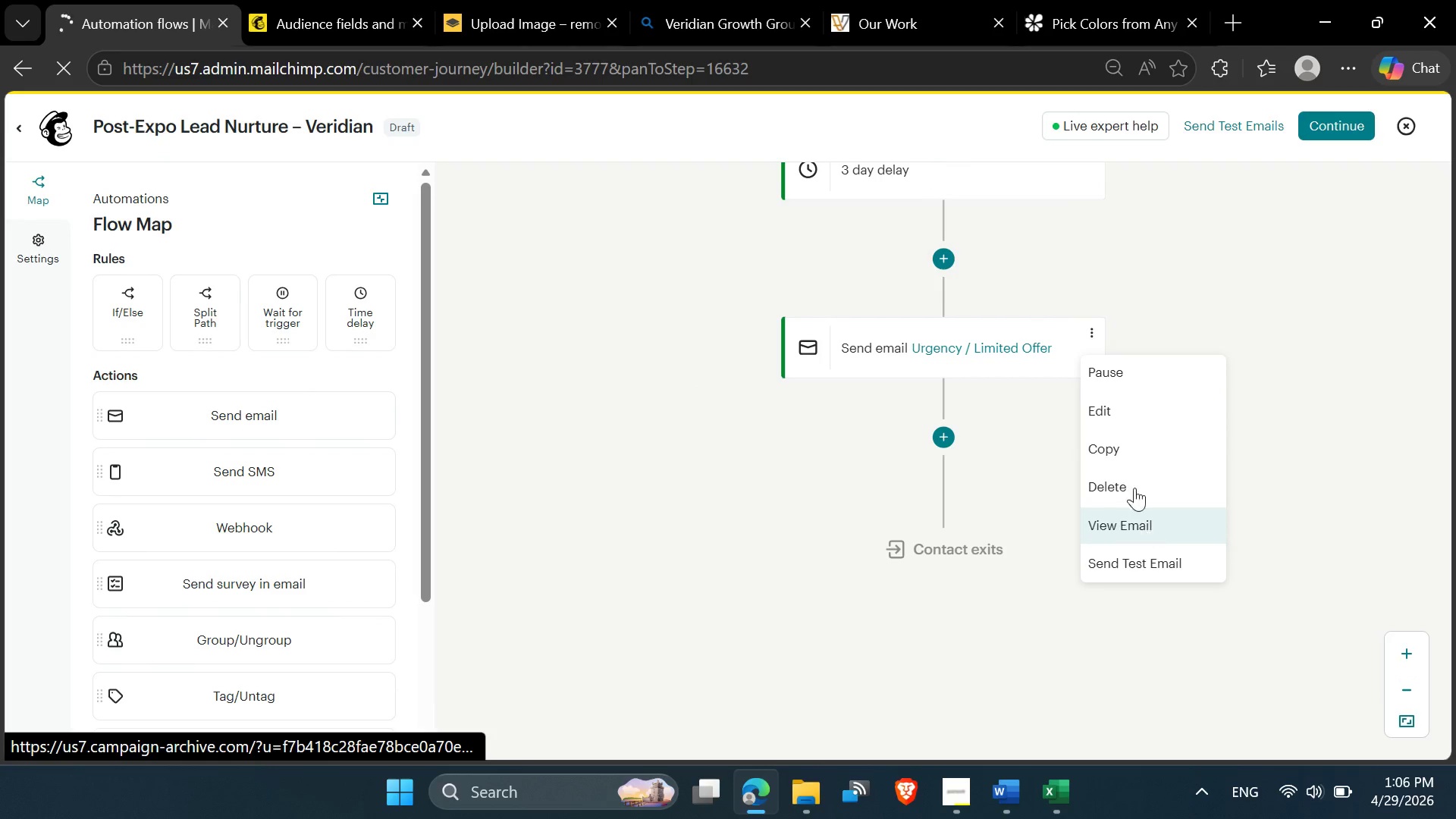 
left_click([1113, 414])
 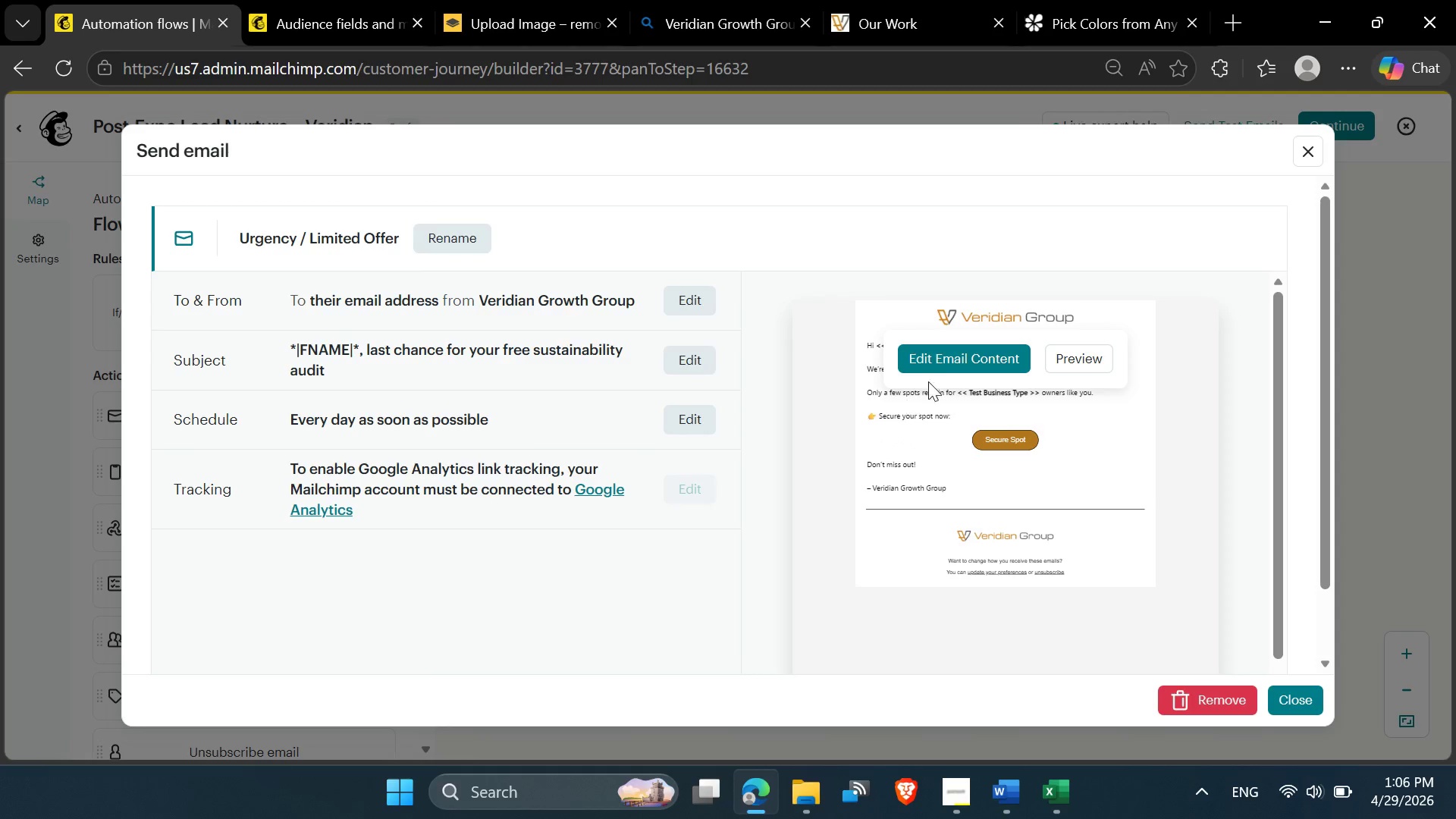 
left_click([940, 362])
 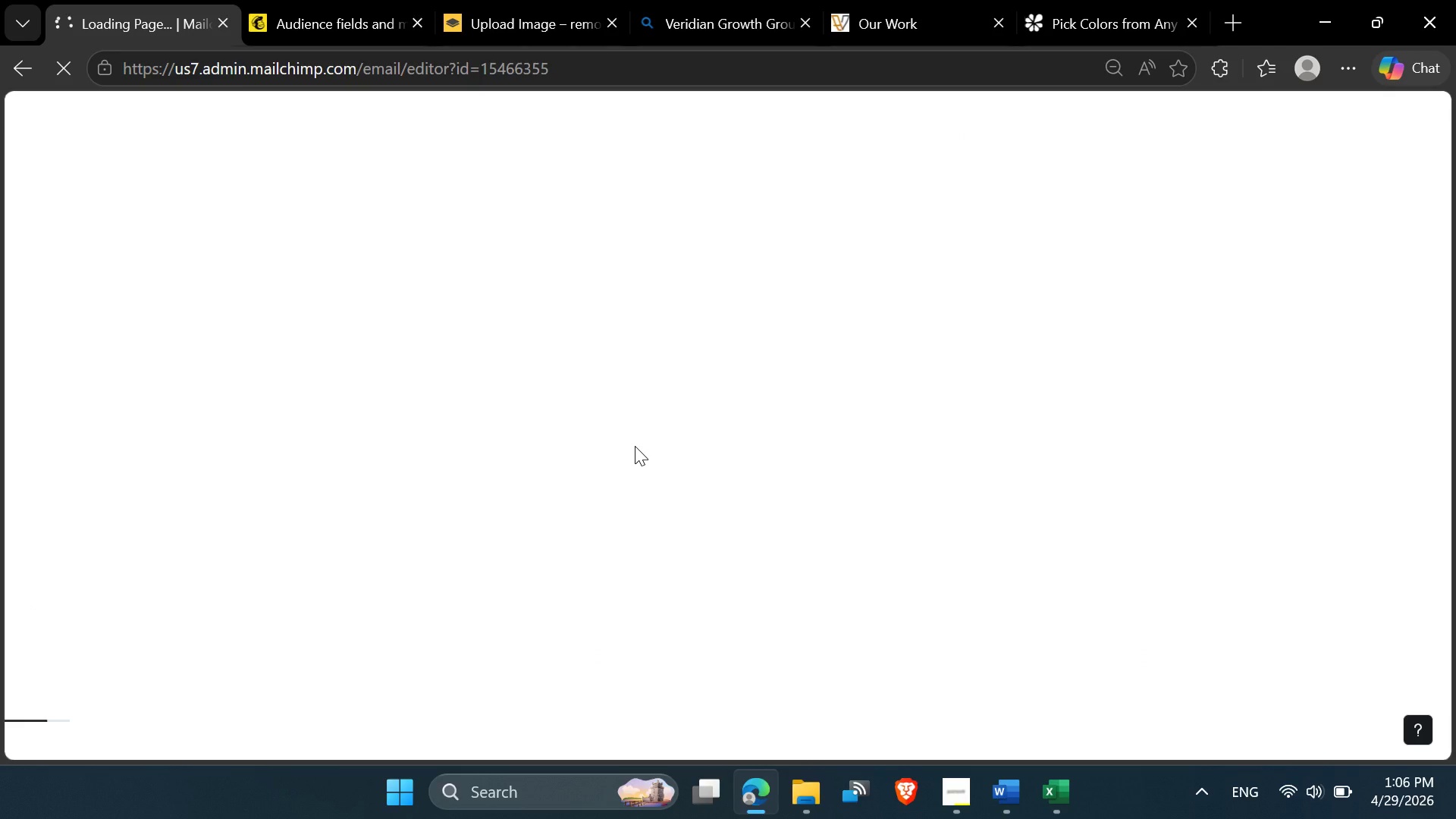 
wait(17.2)
 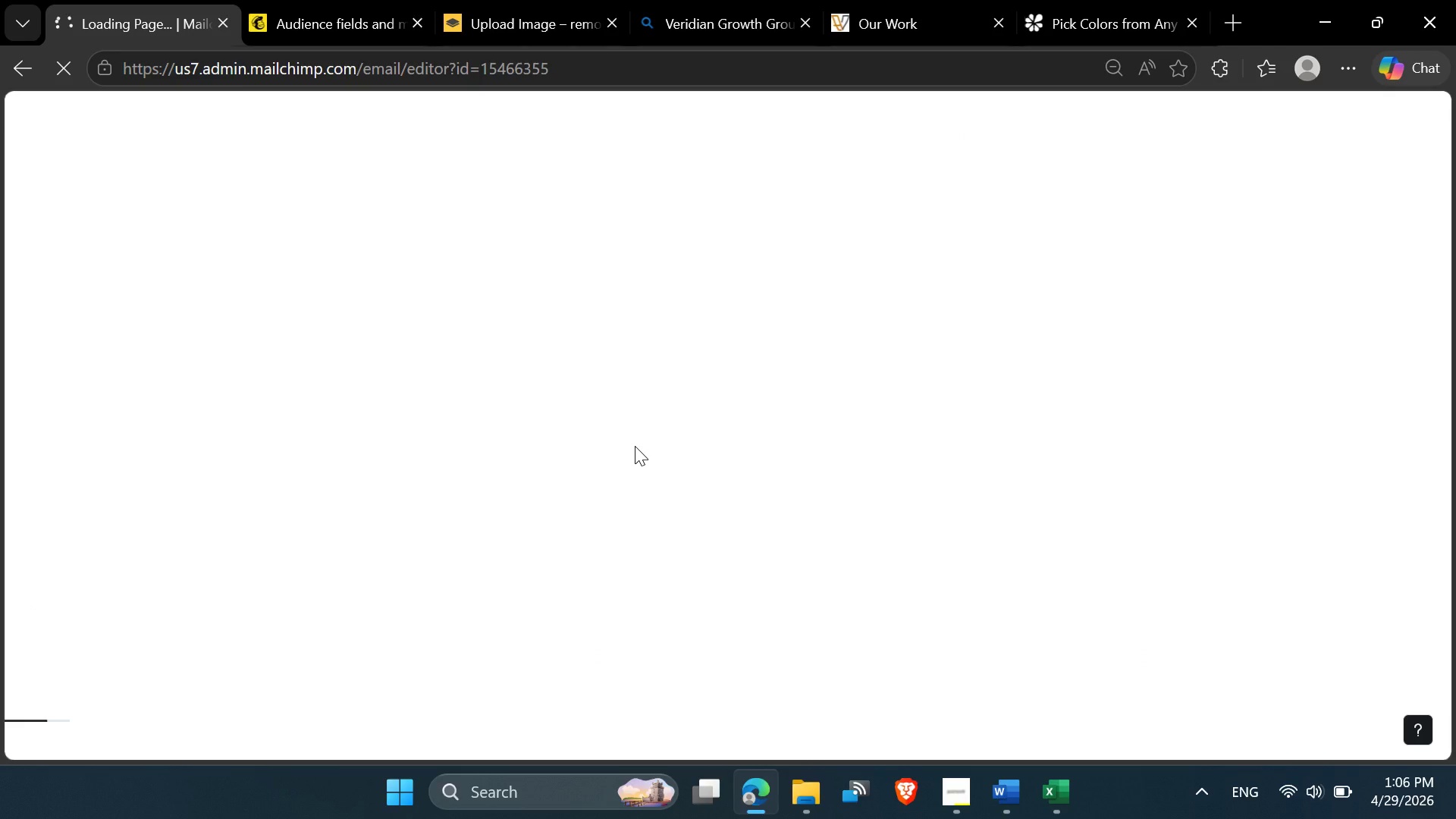 
scroll: coordinate [639, 447], scroll_direction: up, amount: 1.0
 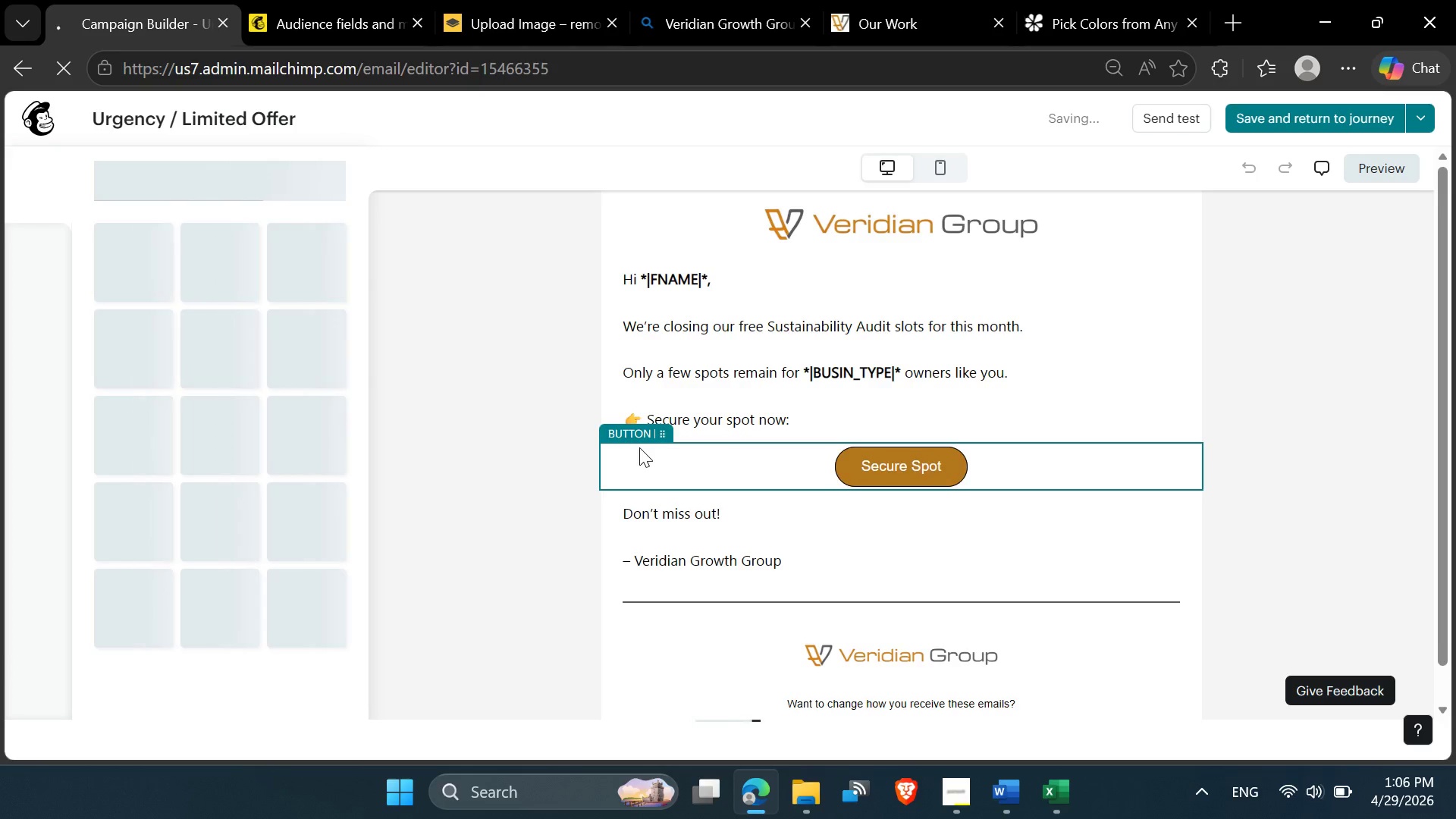 
scroll: coordinate [639, 447], scroll_direction: down, amount: 1.0
 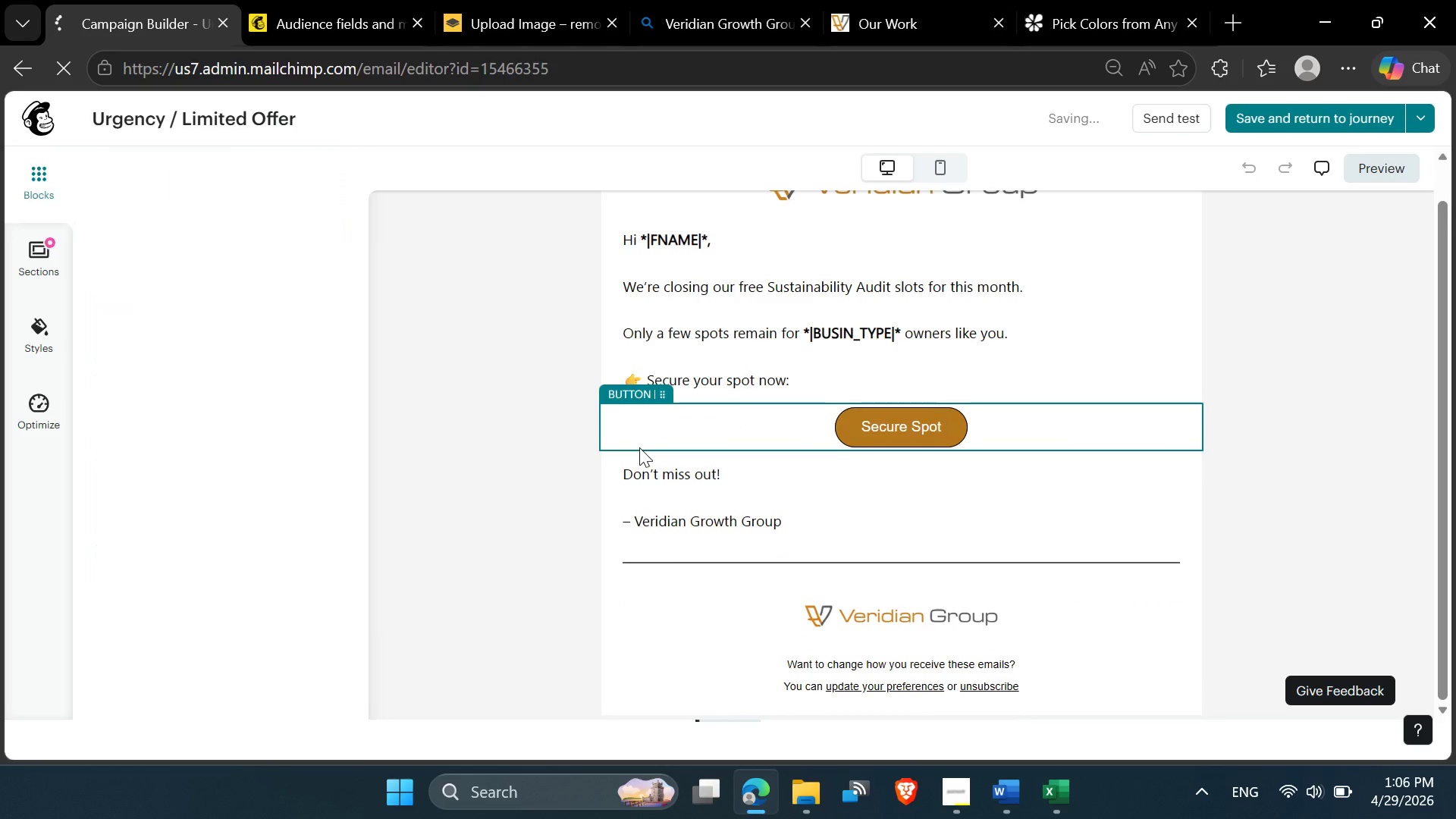 
scroll: coordinate [639, 447], scroll_direction: up, amount: 1.0
 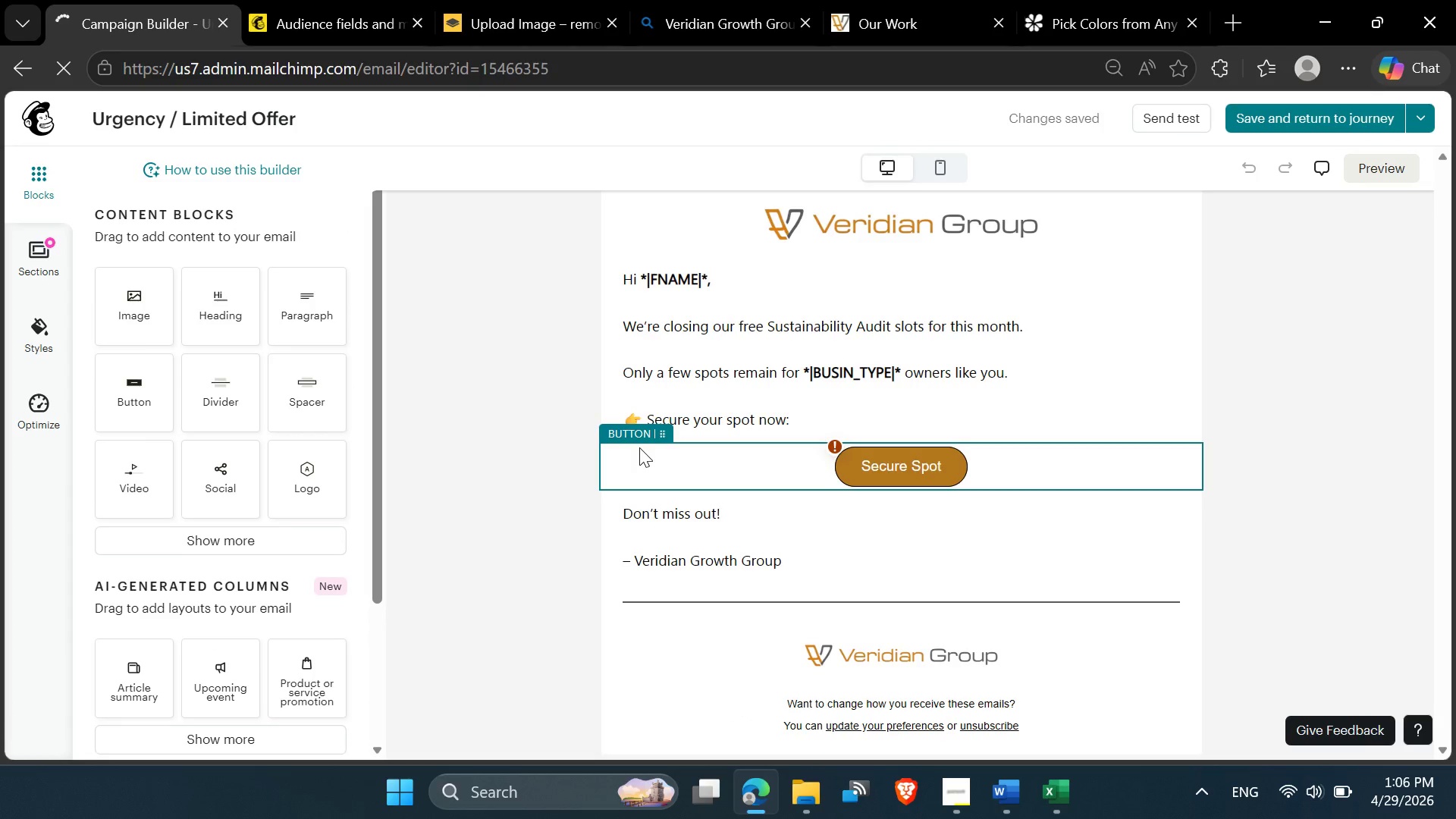 
wait(5.65)
 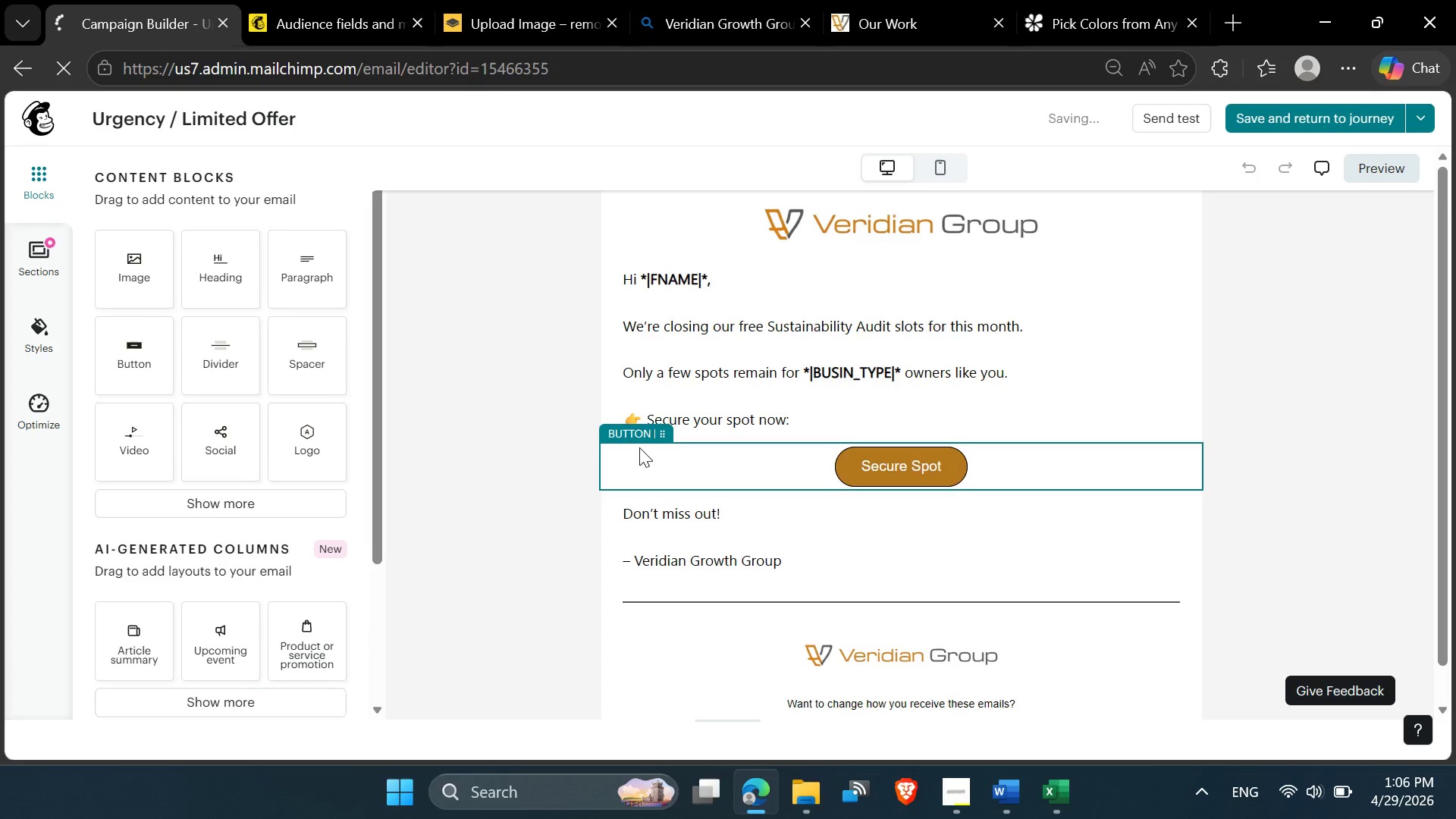 
scroll: coordinate [639, 447], scroll_direction: up, amount: 1.0
 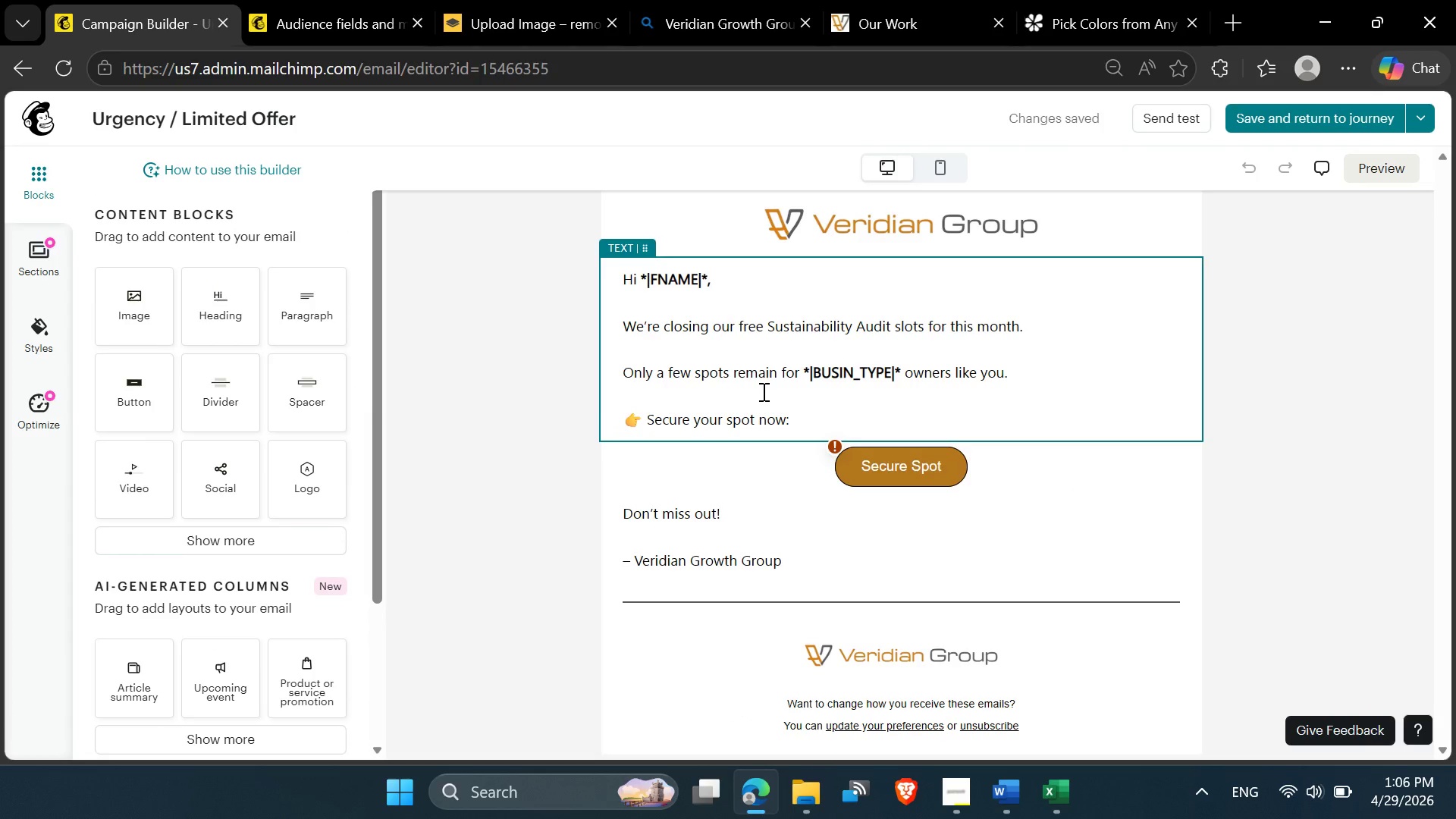 
scroll: coordinate [762, 393], scroll_direction: down, amount: 1.0
 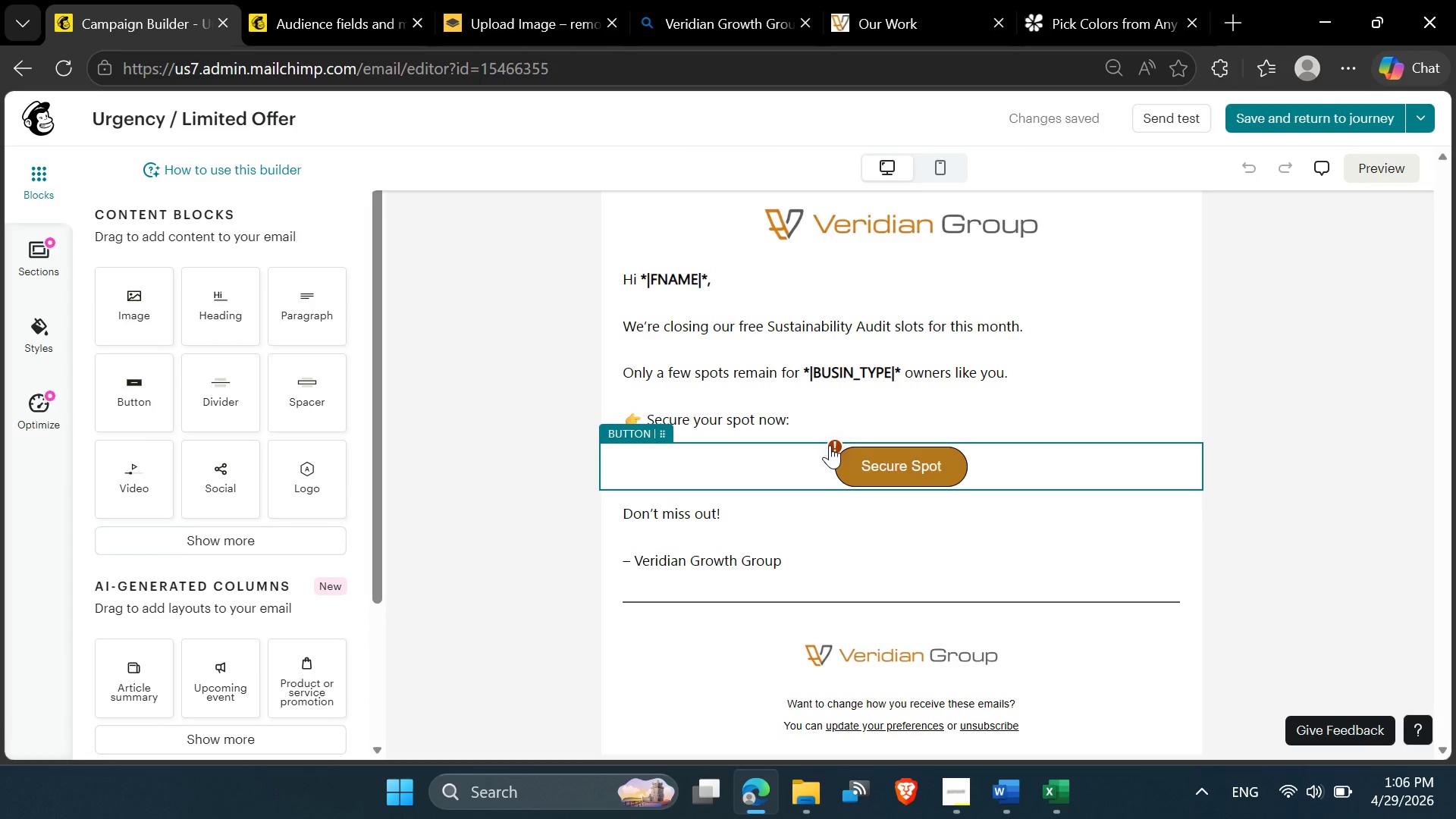 
left_click([830, 446])
 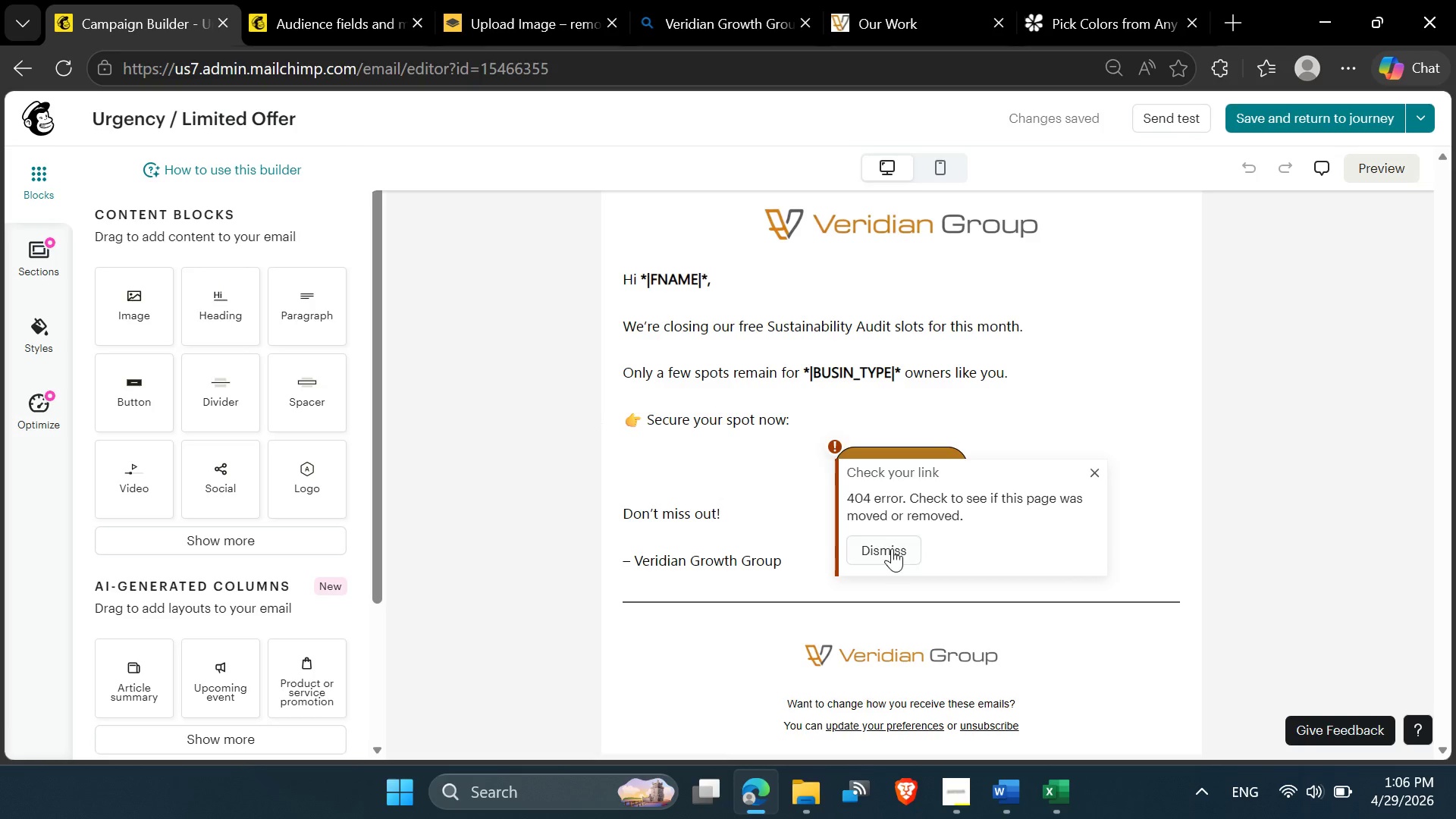 
left_click([892, 553])
 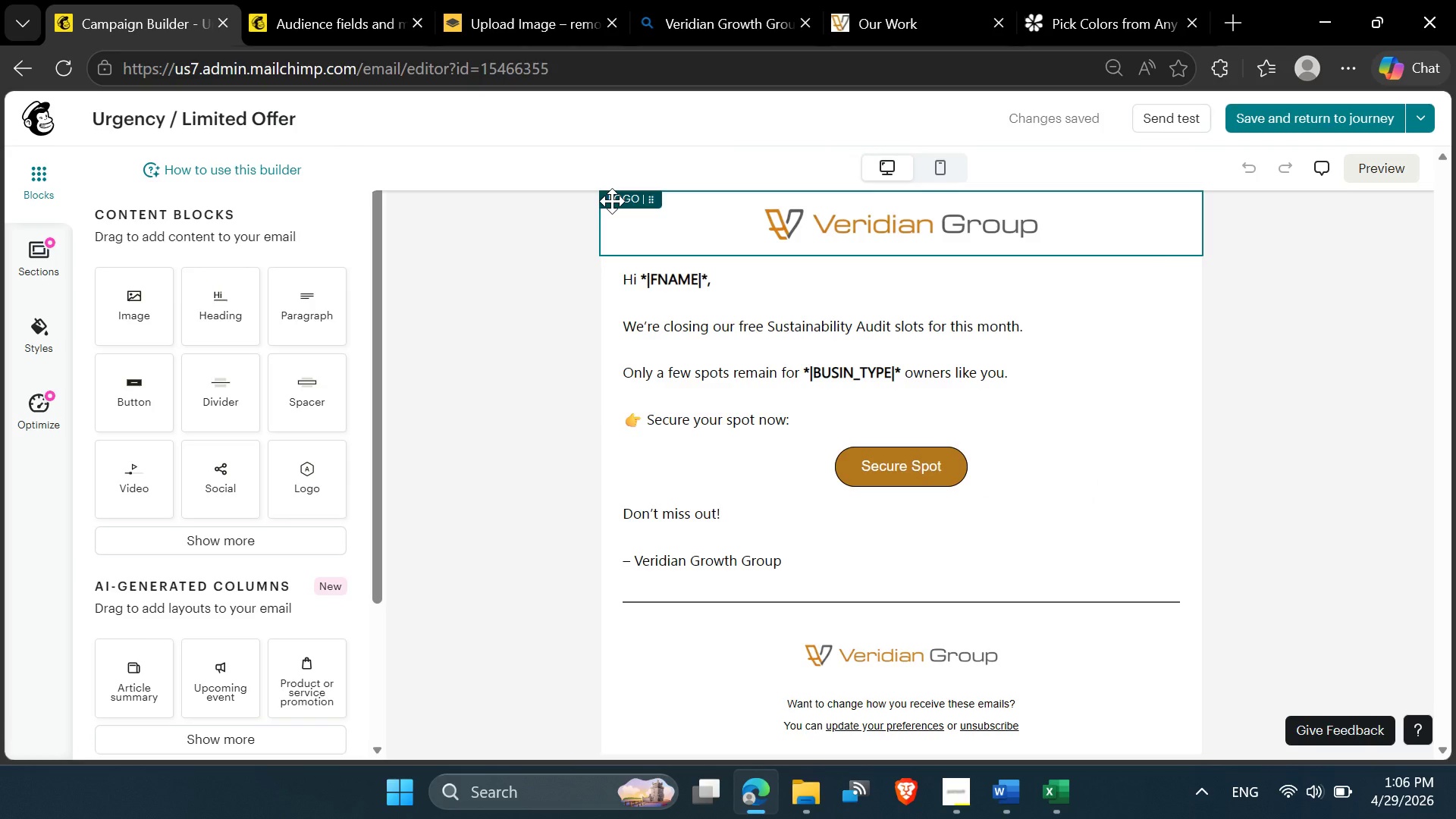 
key(PrintScreen)
 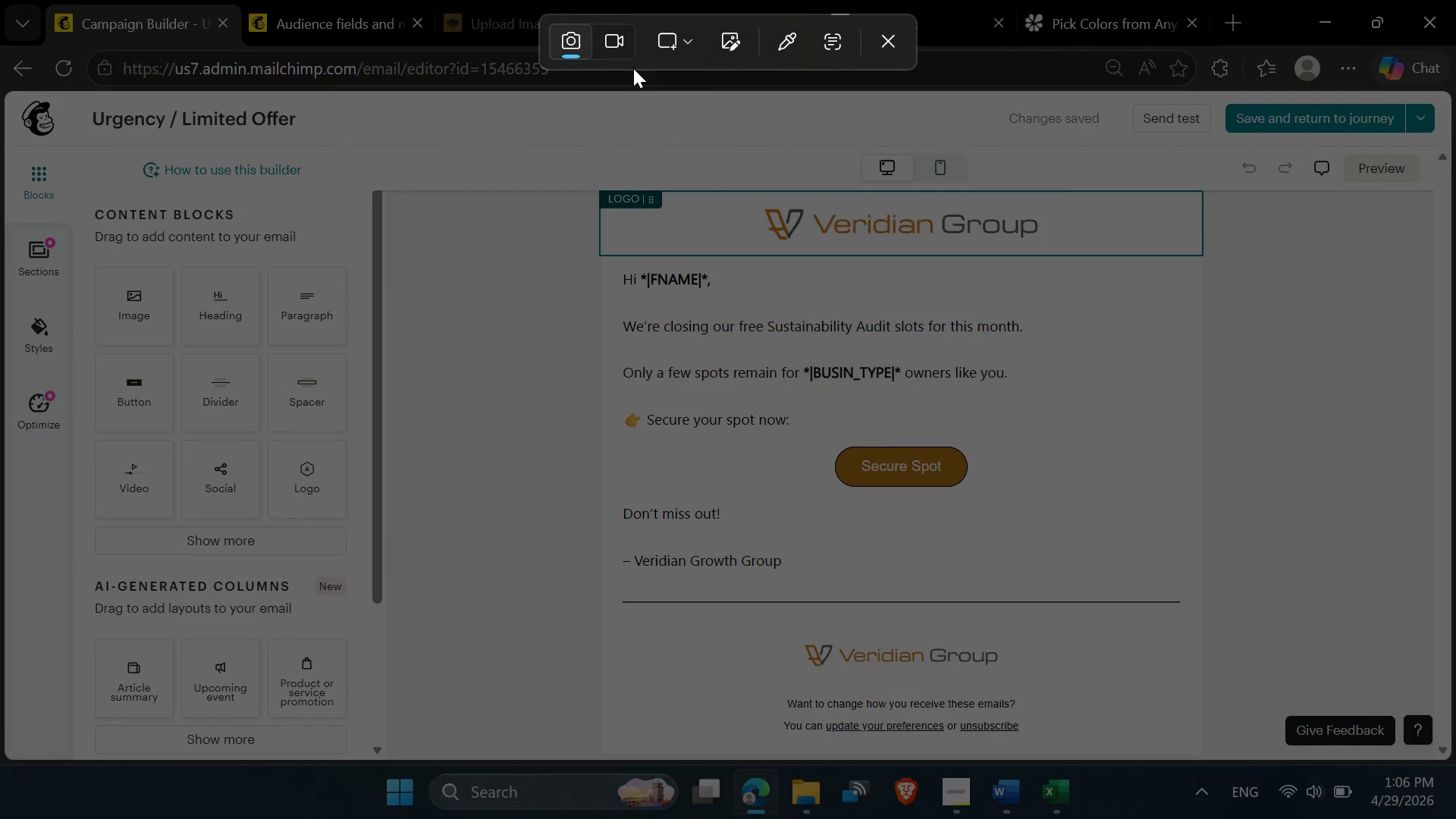 
left_click([692, 44])
 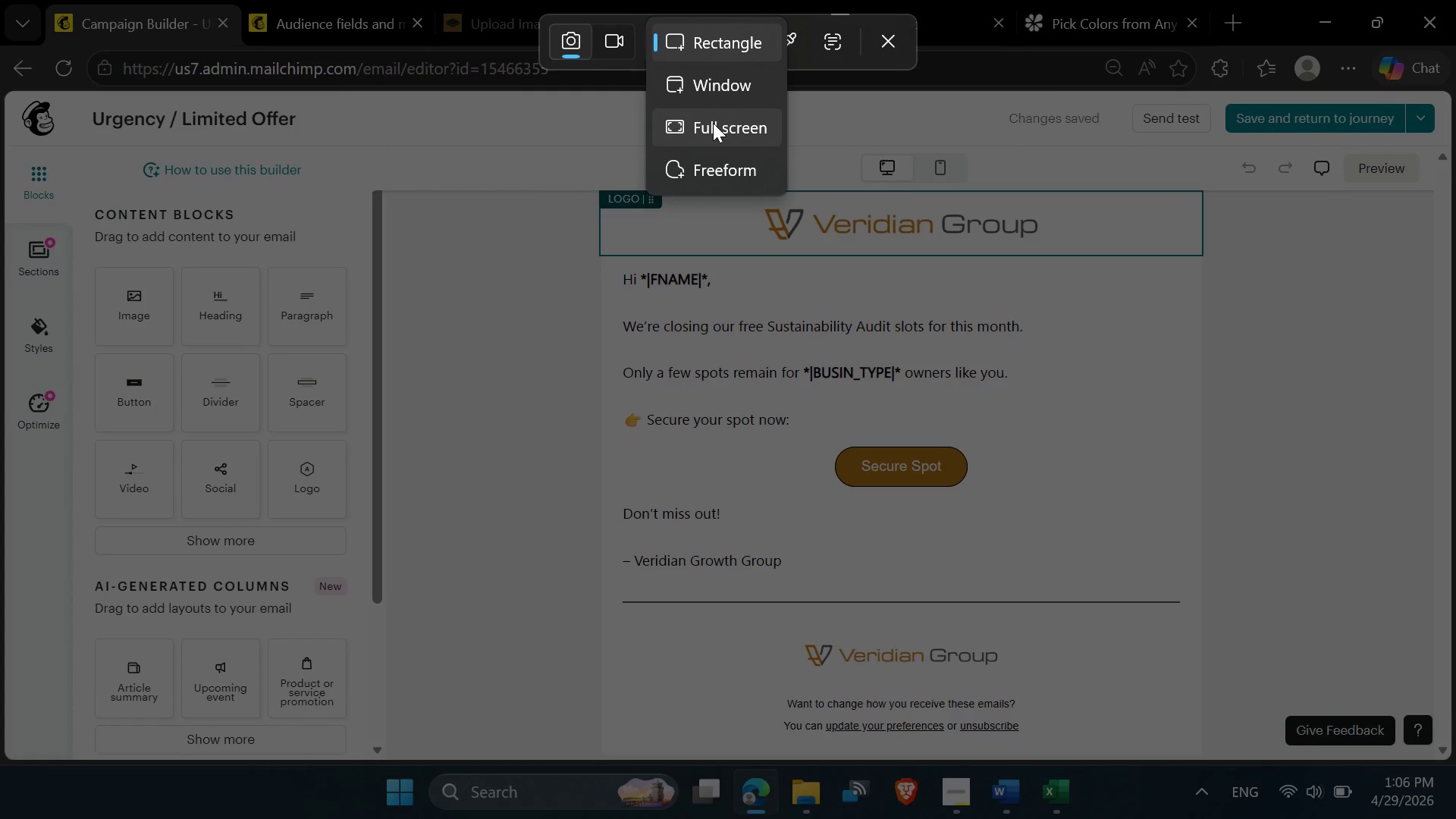 
left_click([713, 123])
 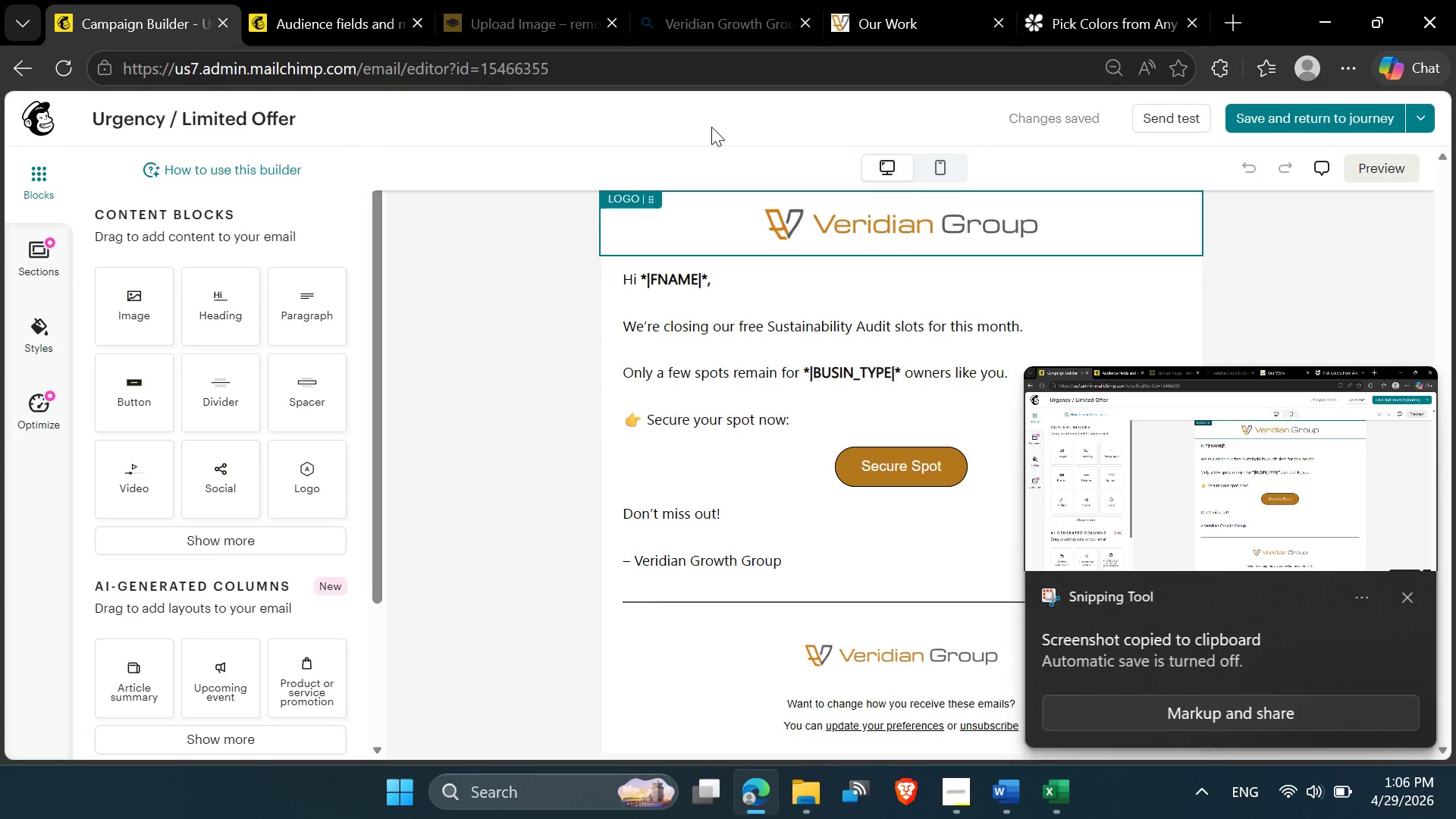 
left_click([1224, 488])
 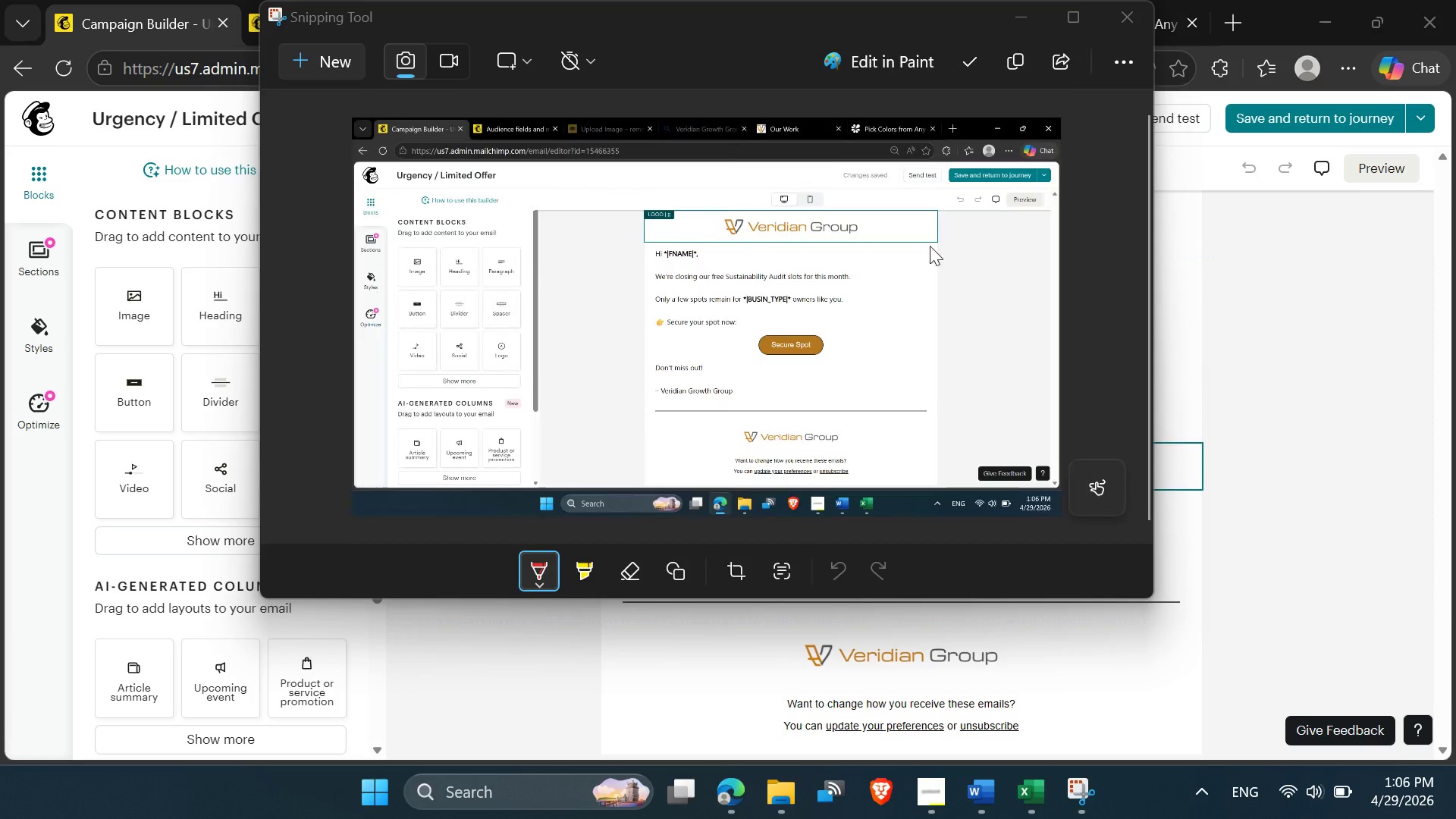 
mouse_move([968, 93])
 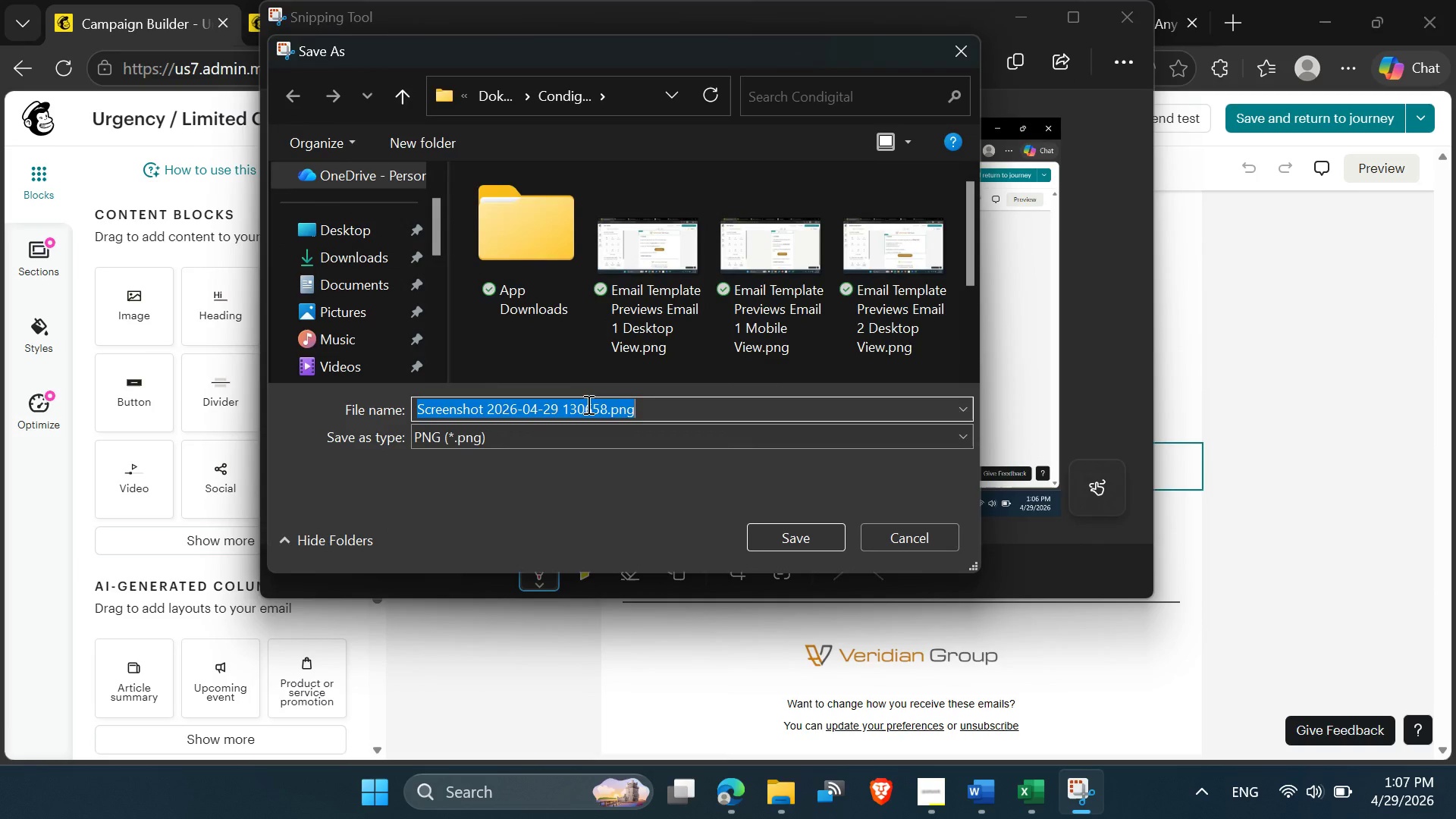 
key(Meta+V)
 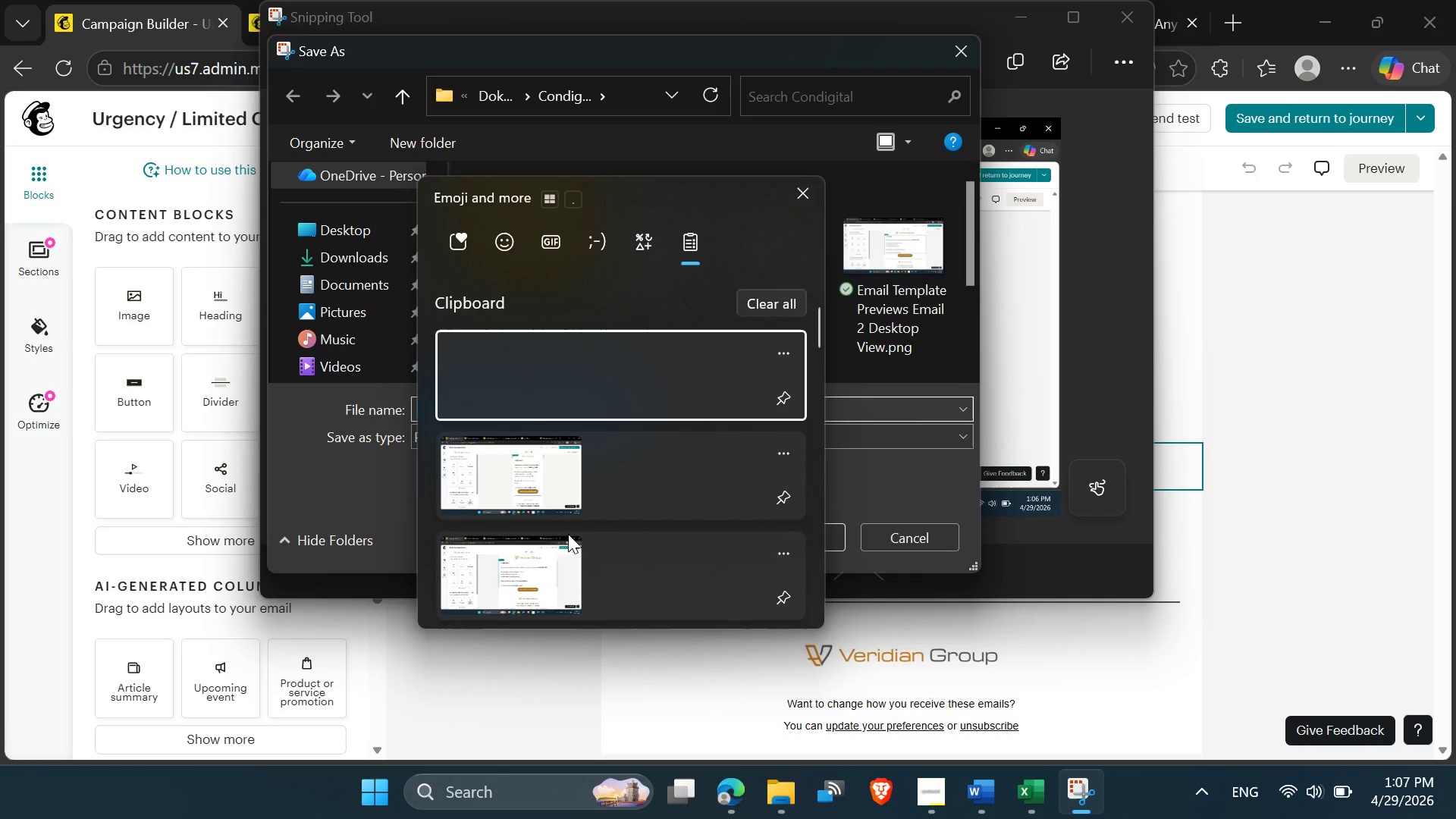 
left_click([570, 530])
 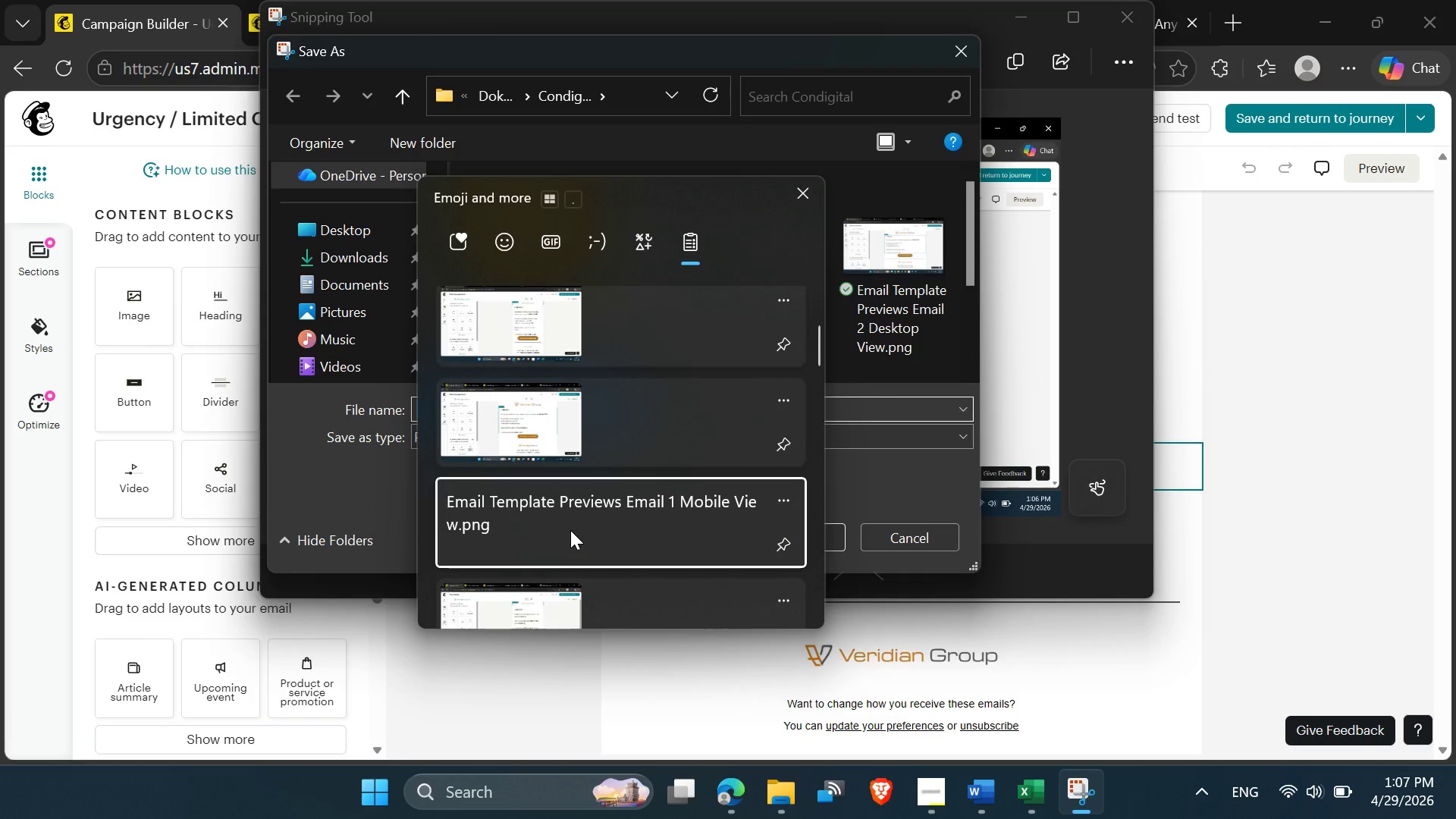 
scroll: coordinate [568, 543], scroll_direction: down, amount: 3.0
 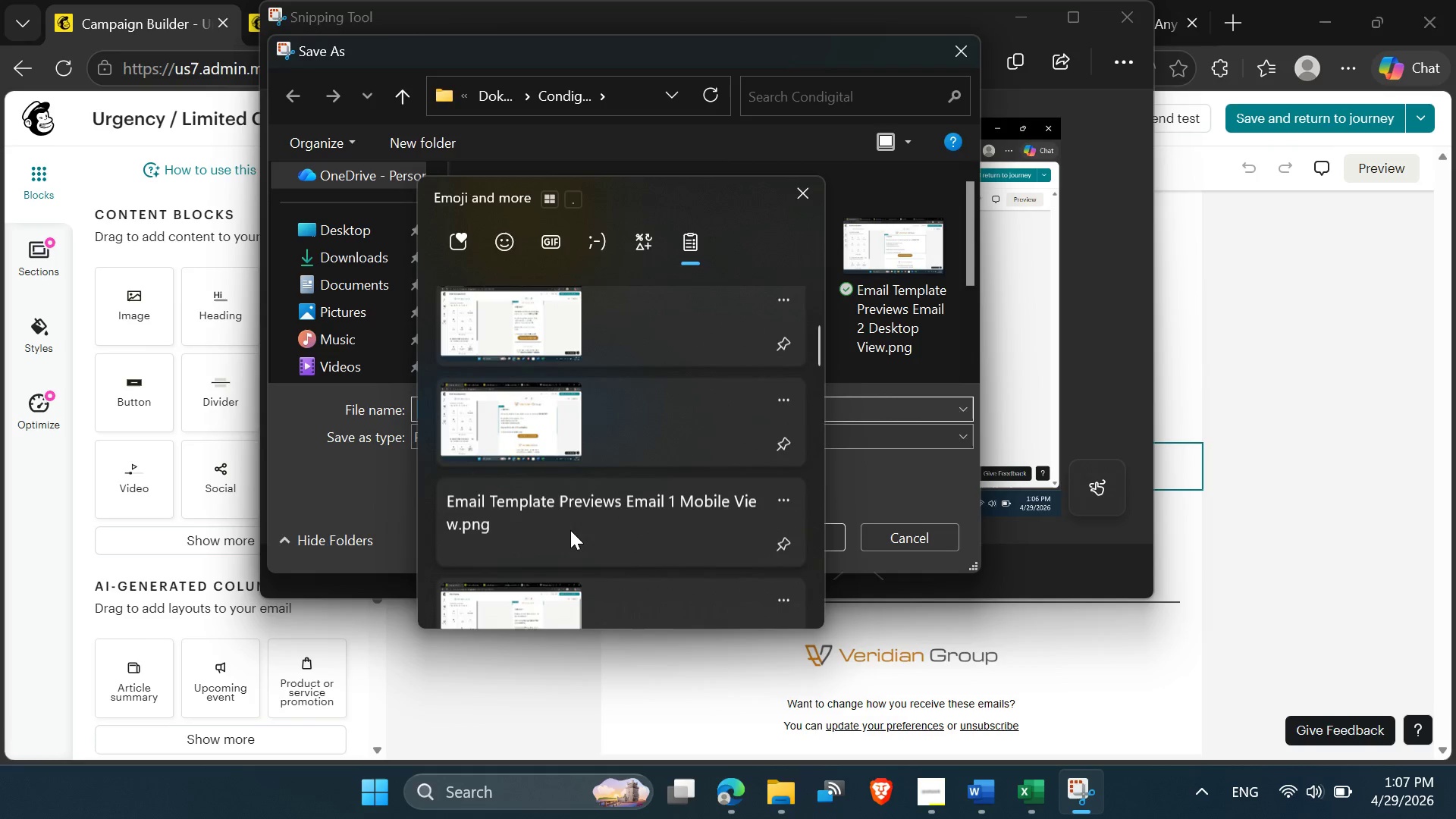 
key(Control+ControlLeft)
 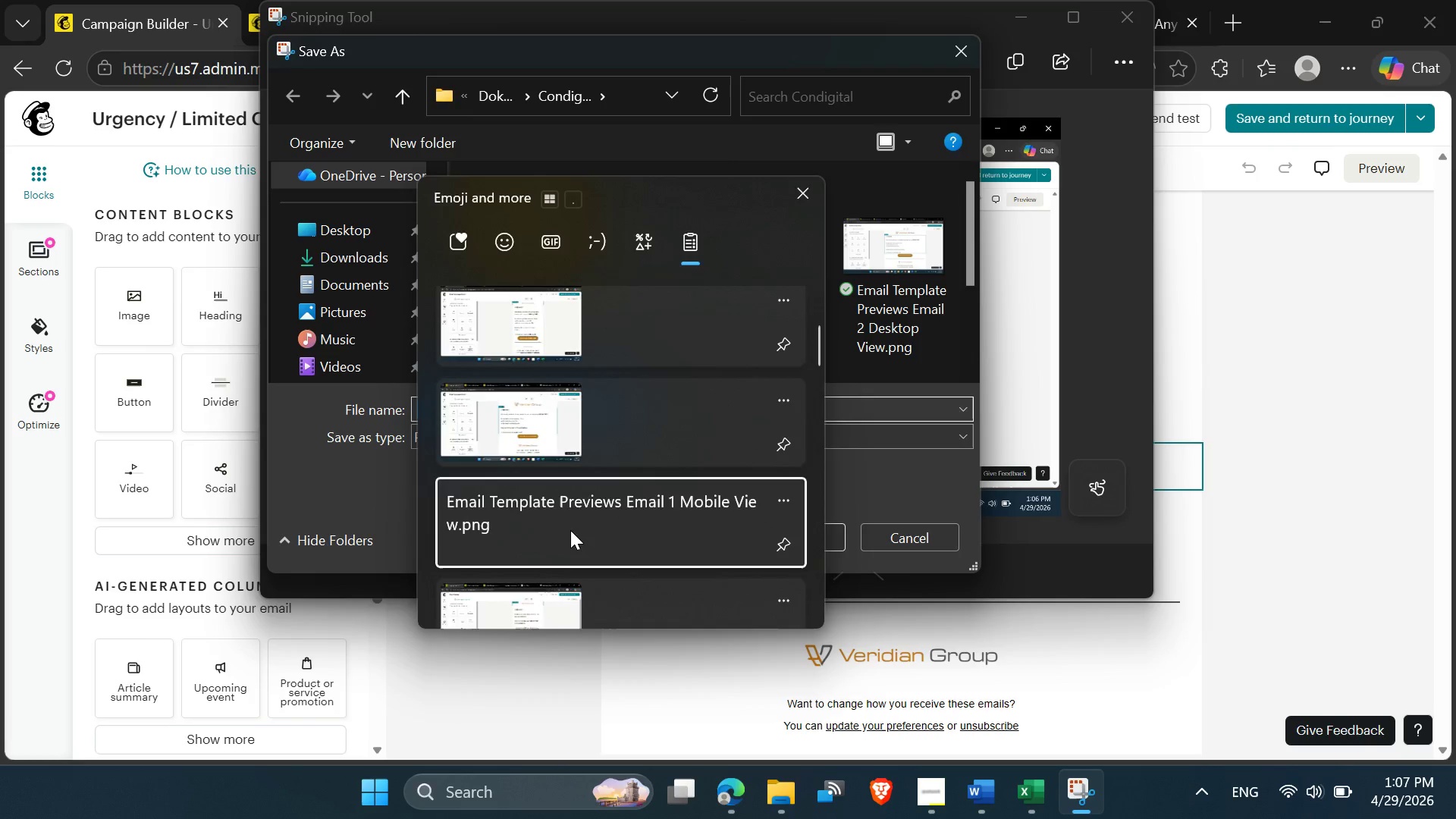 
left_click([620, 331])
 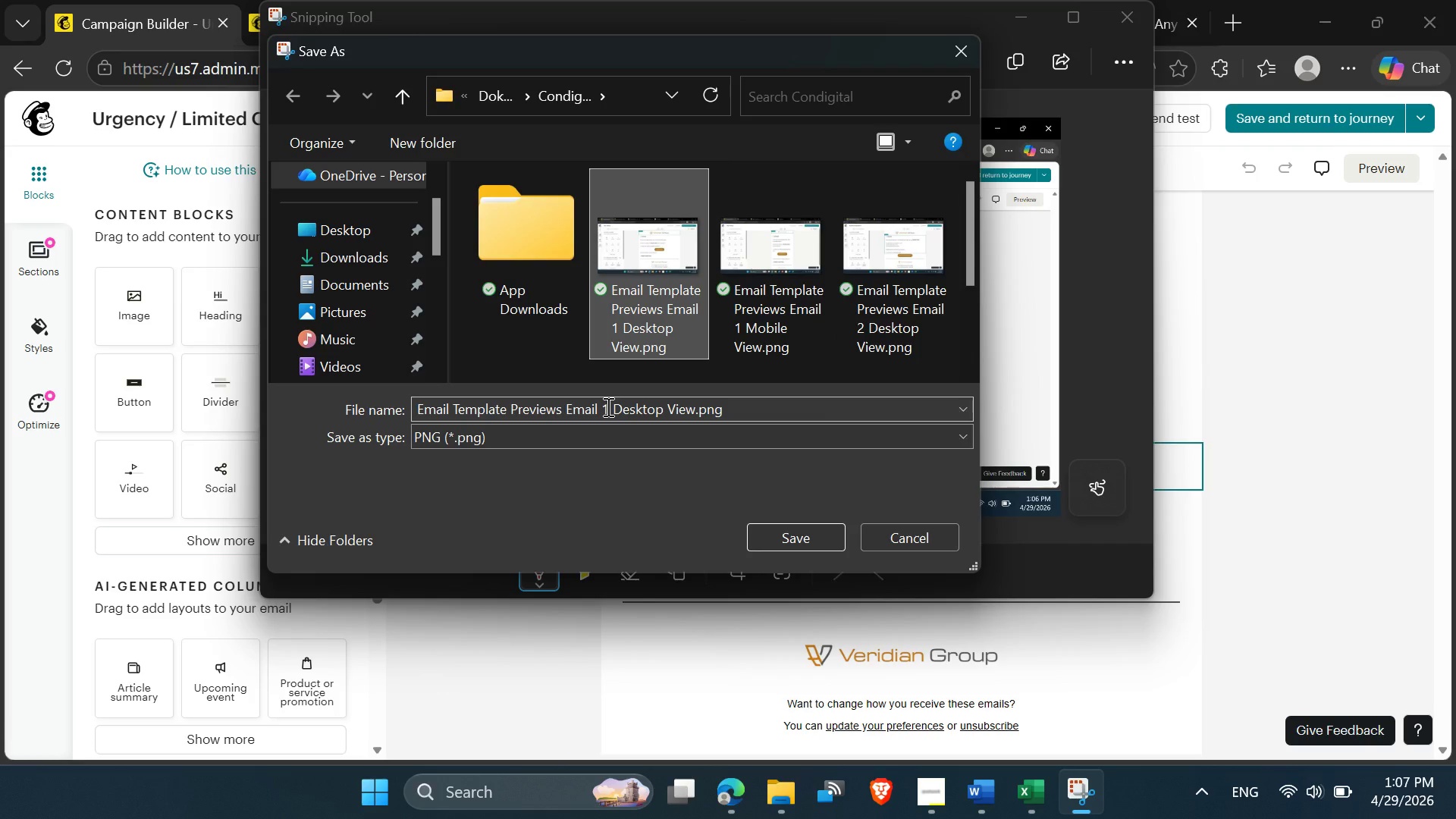 
left_click([607, 406])
 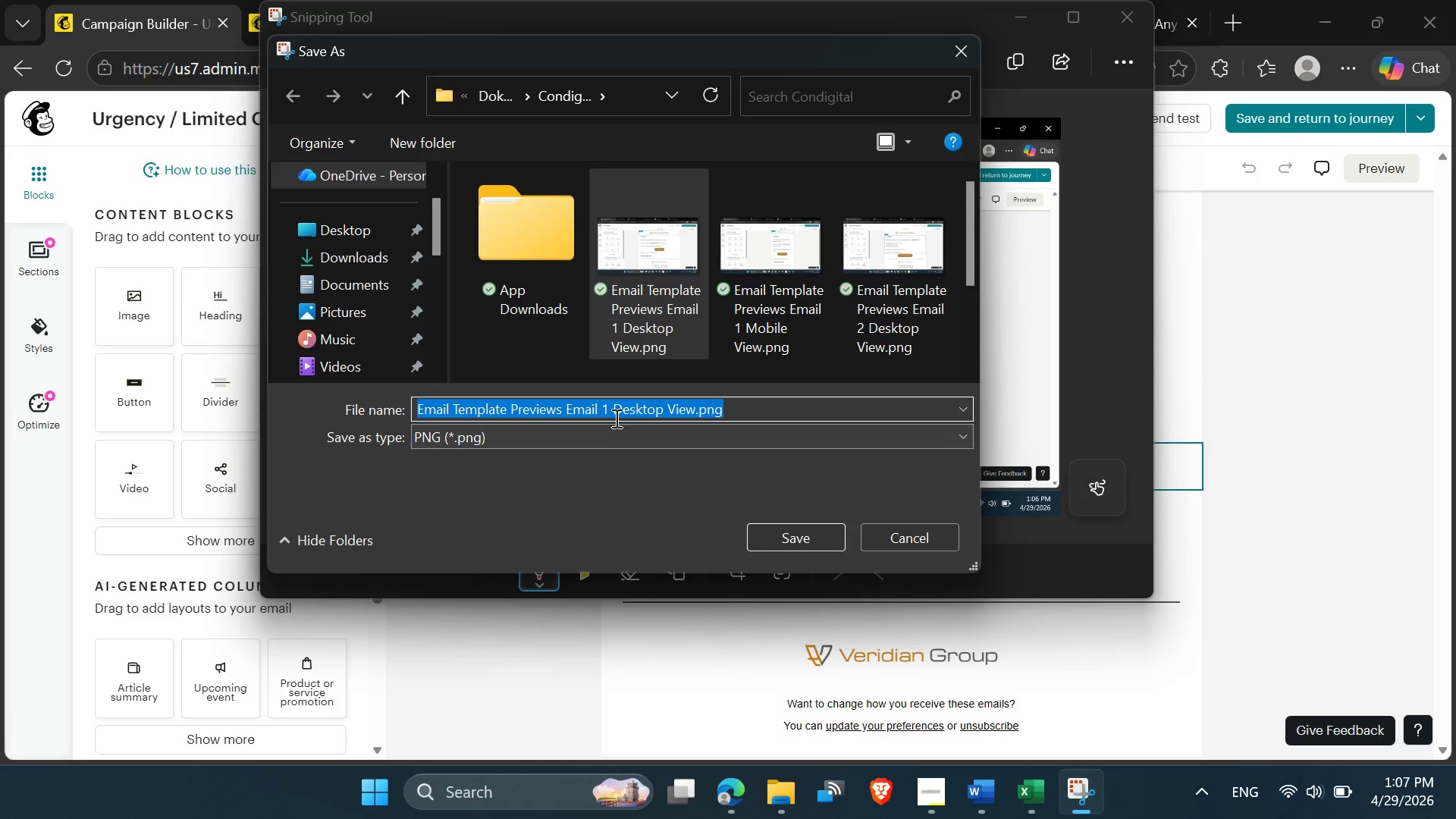 
left_click([608, 409])
 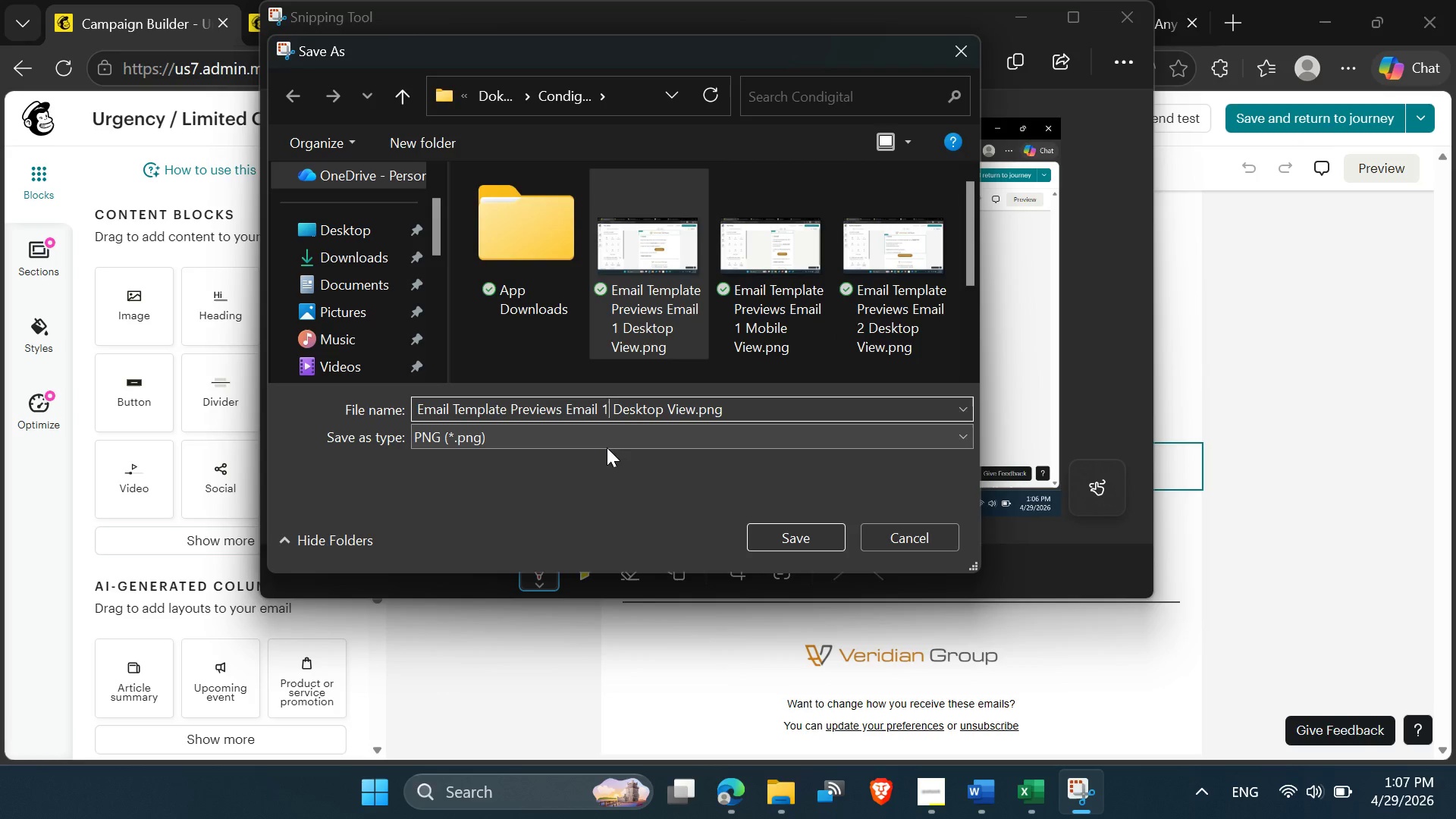 
key(Backspace)
 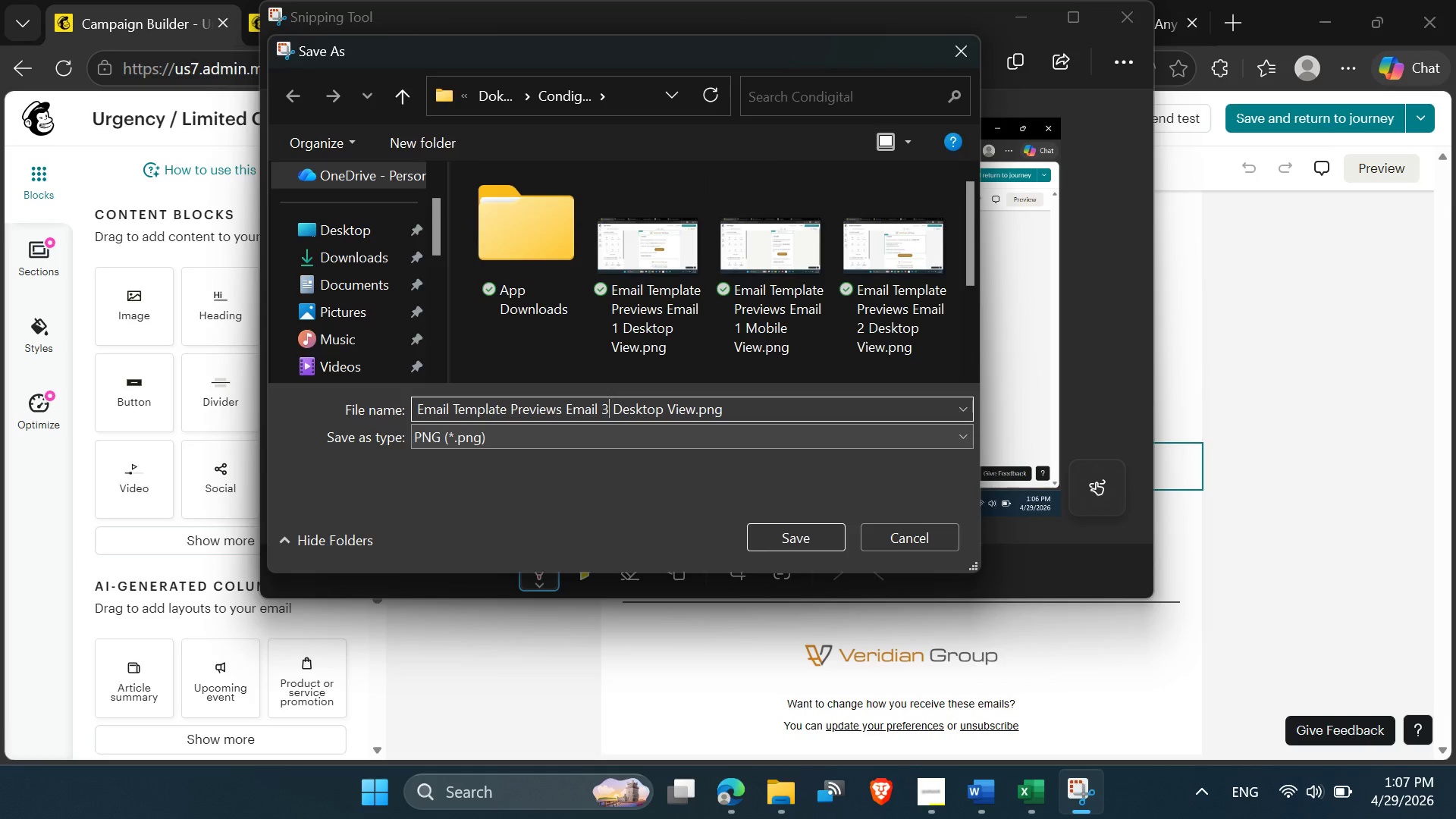 
key(3)
 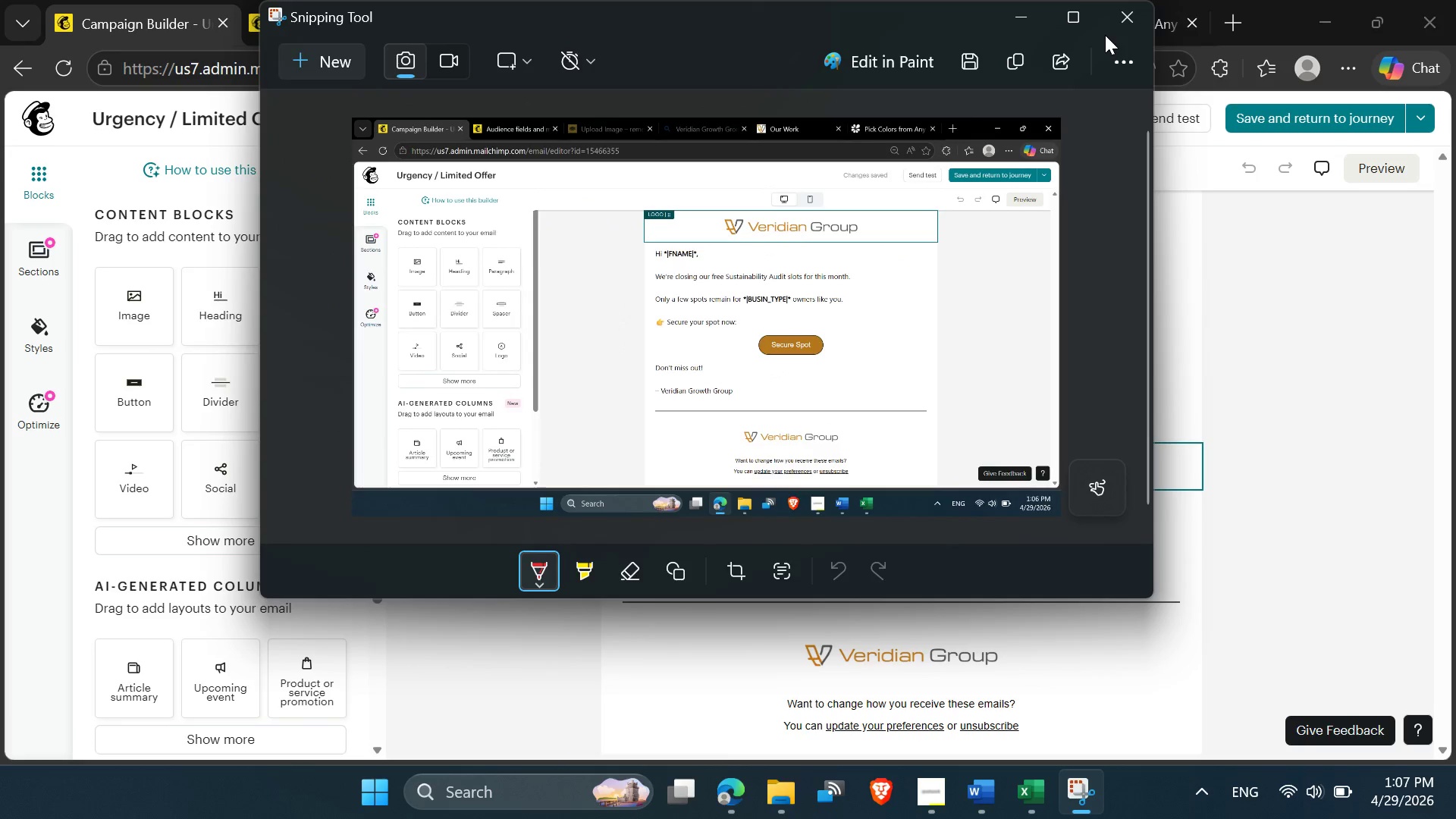 
left_click([1114, 22])
 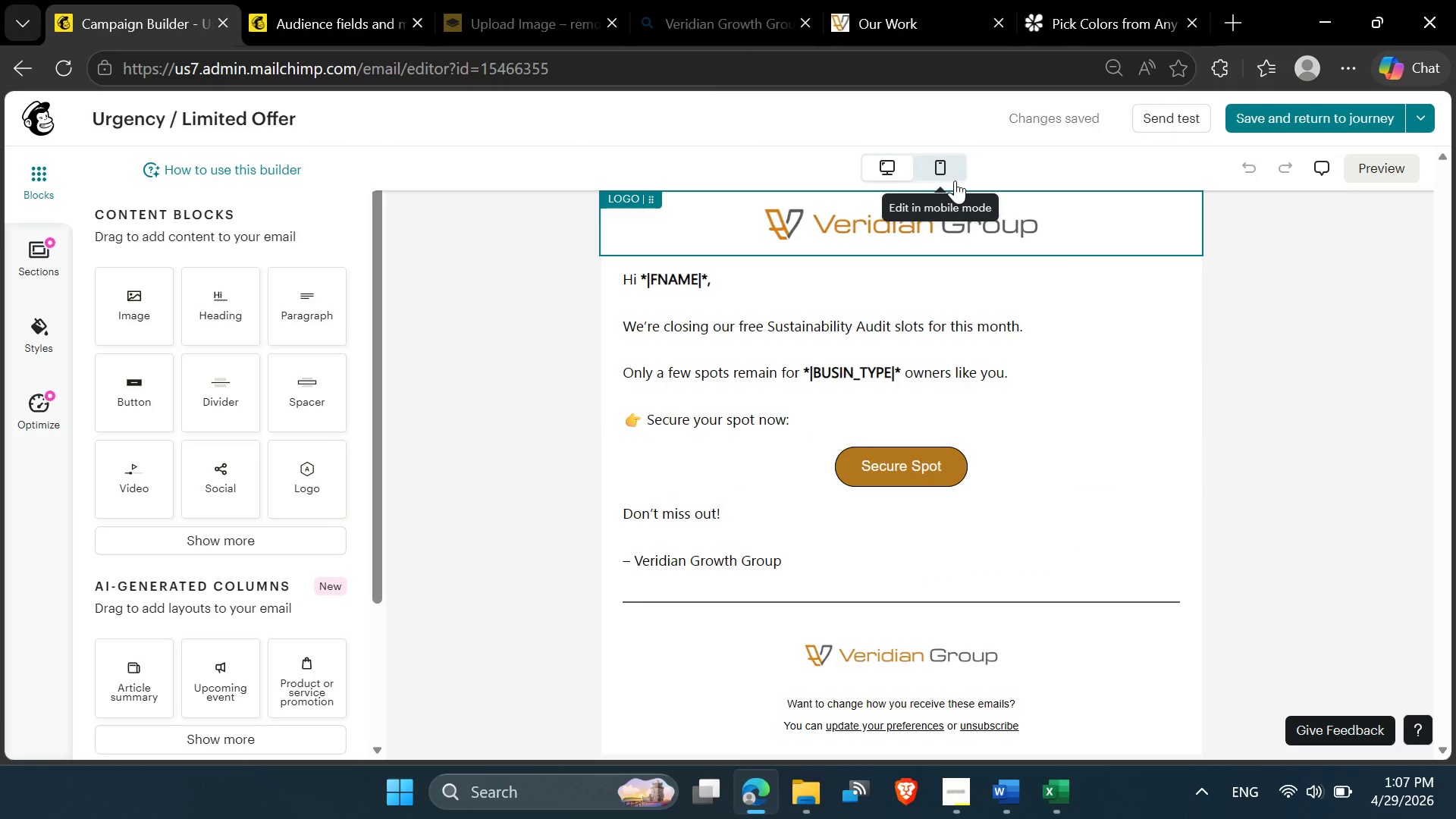 
left_click([952, 174])
 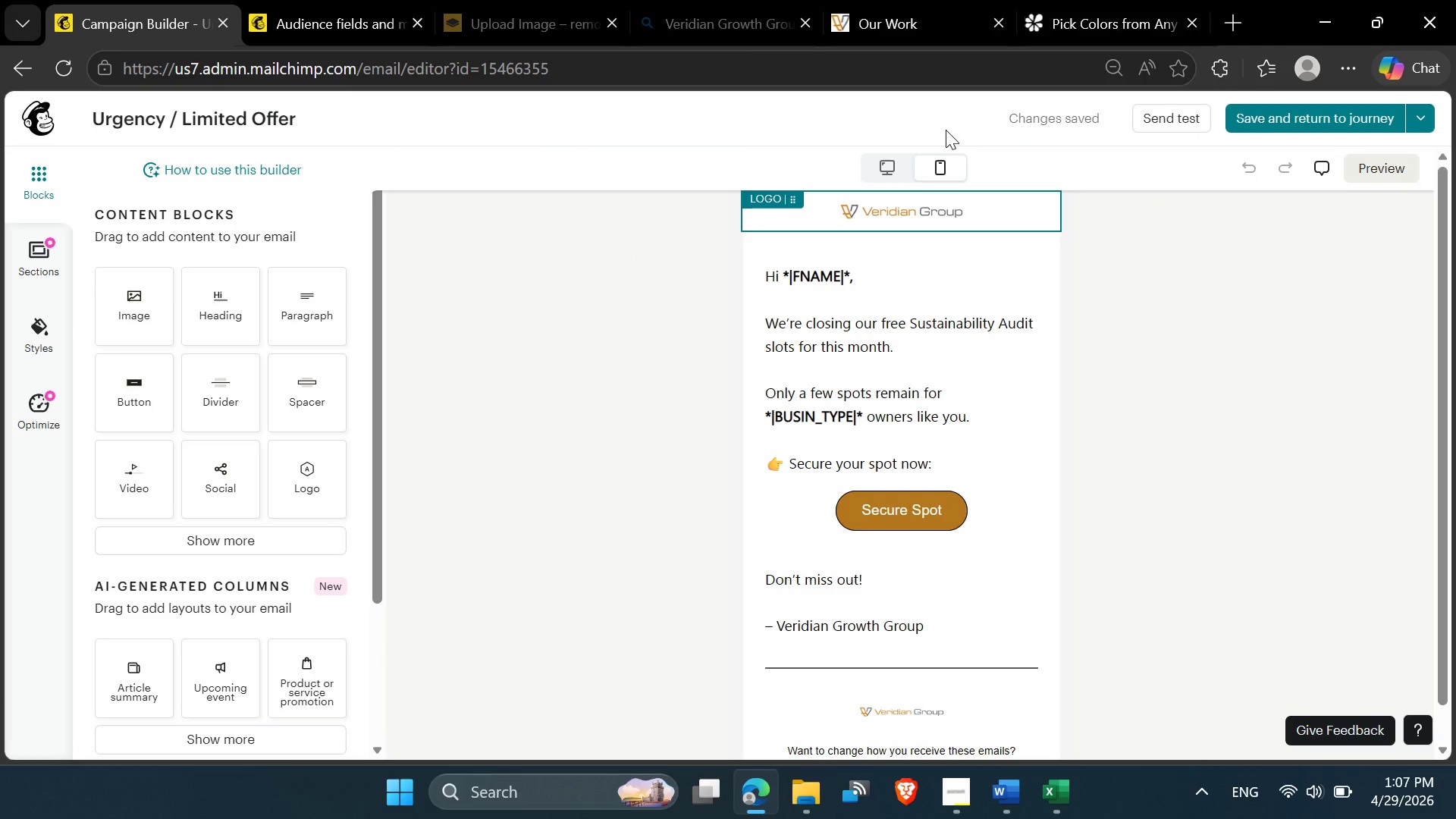 
left_click([946, 129])
 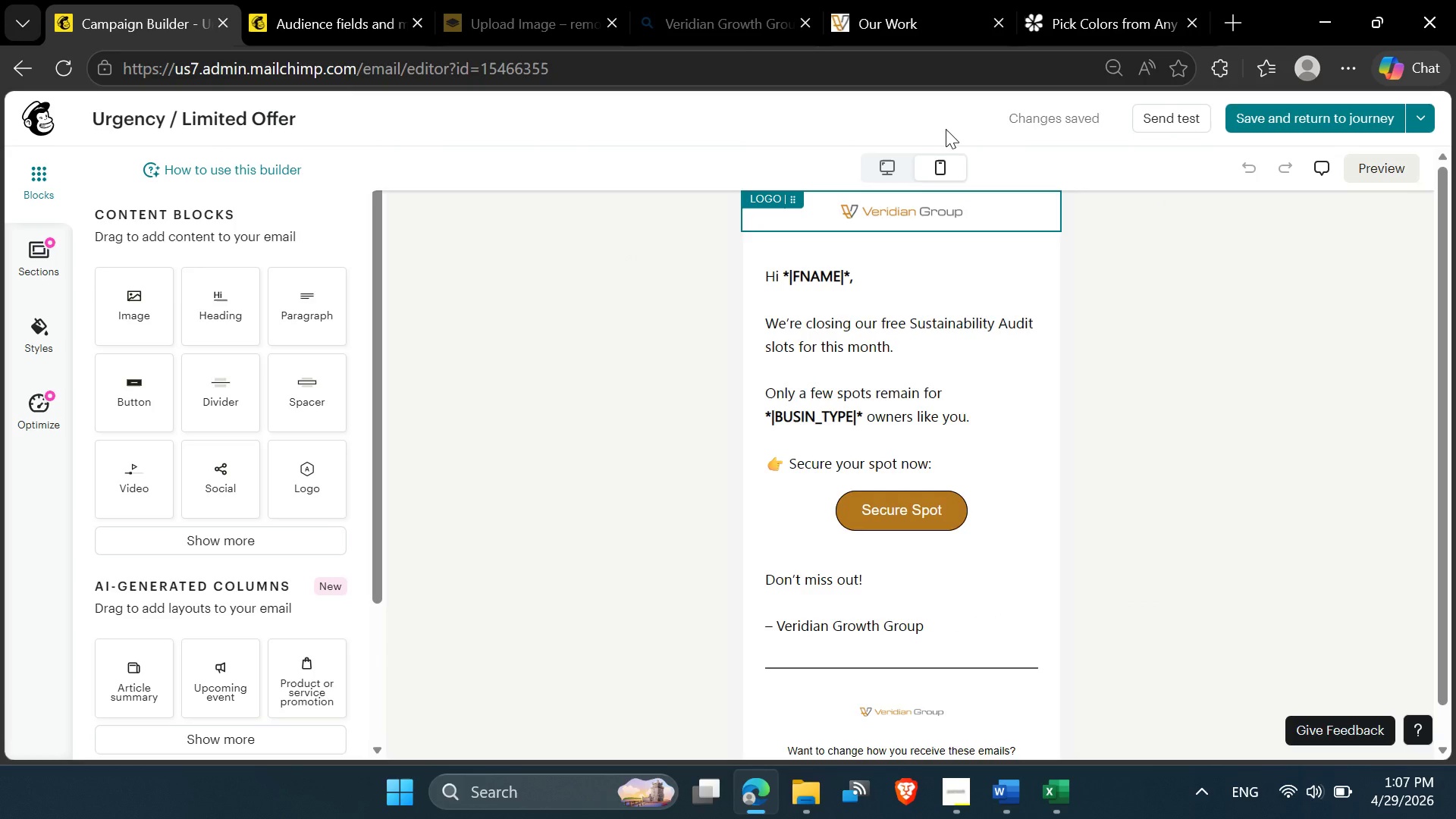 
key(PrintScreen)
 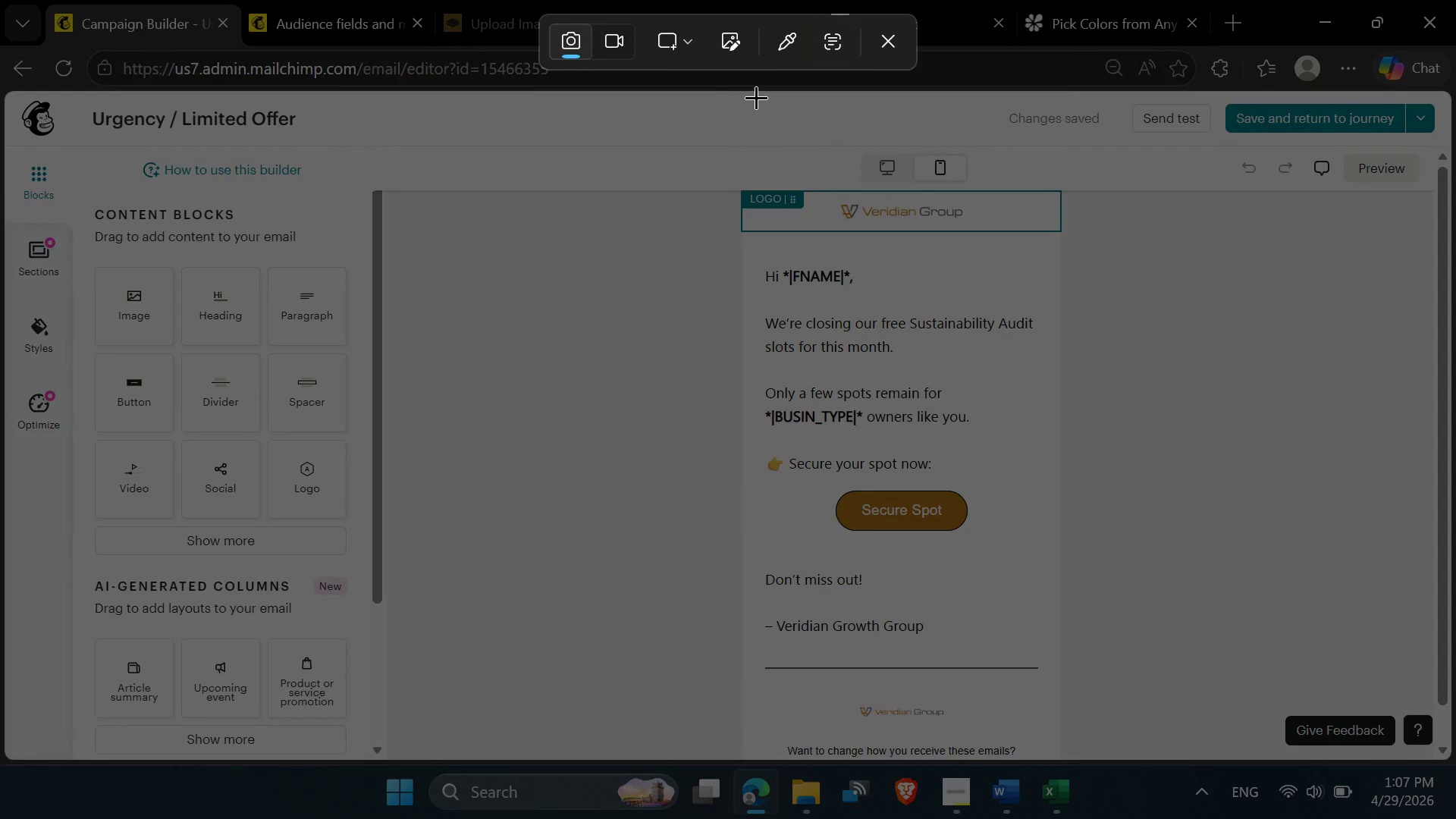 
left_click([692, 53])
 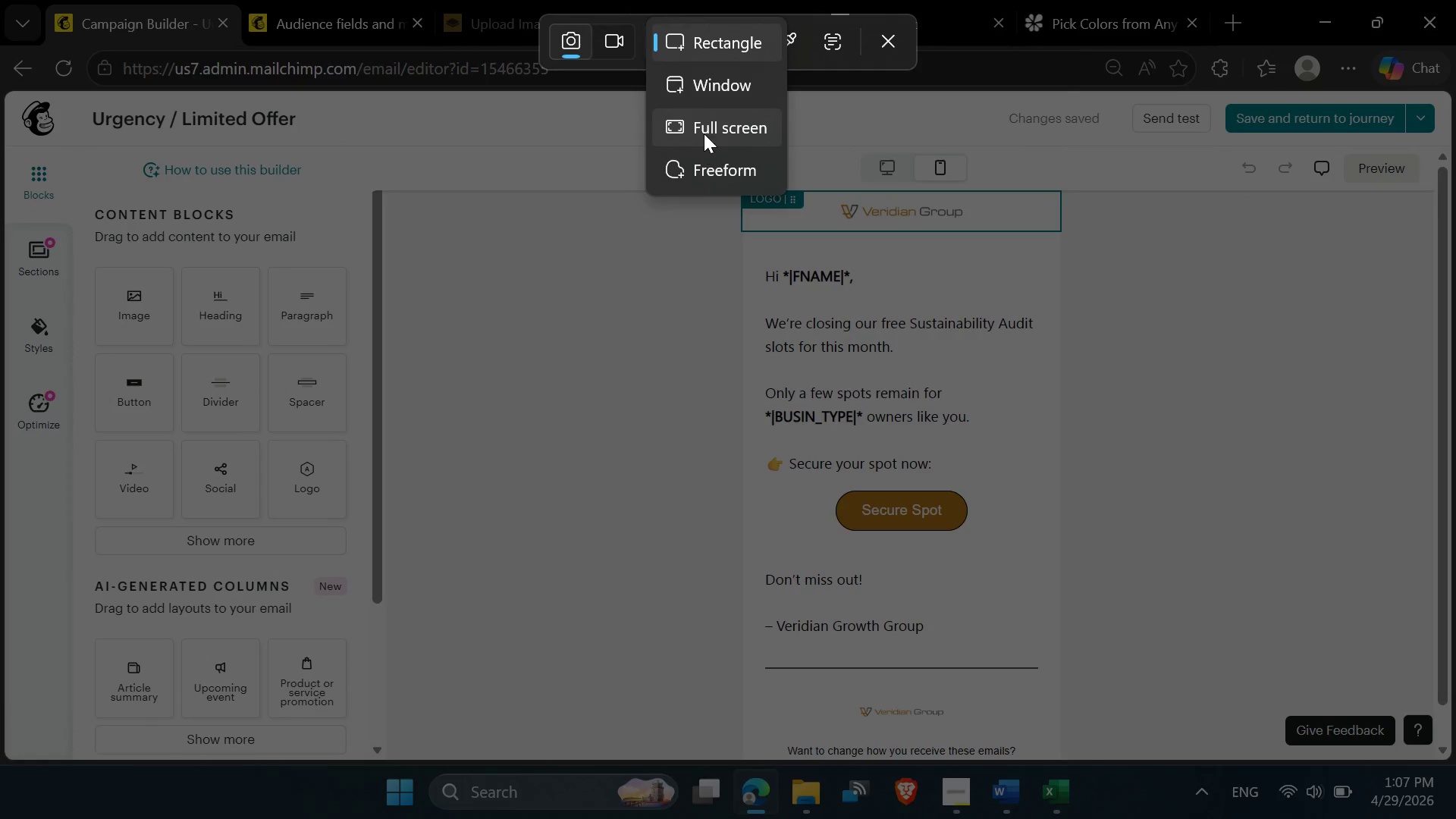 
left_click([704, 132])
 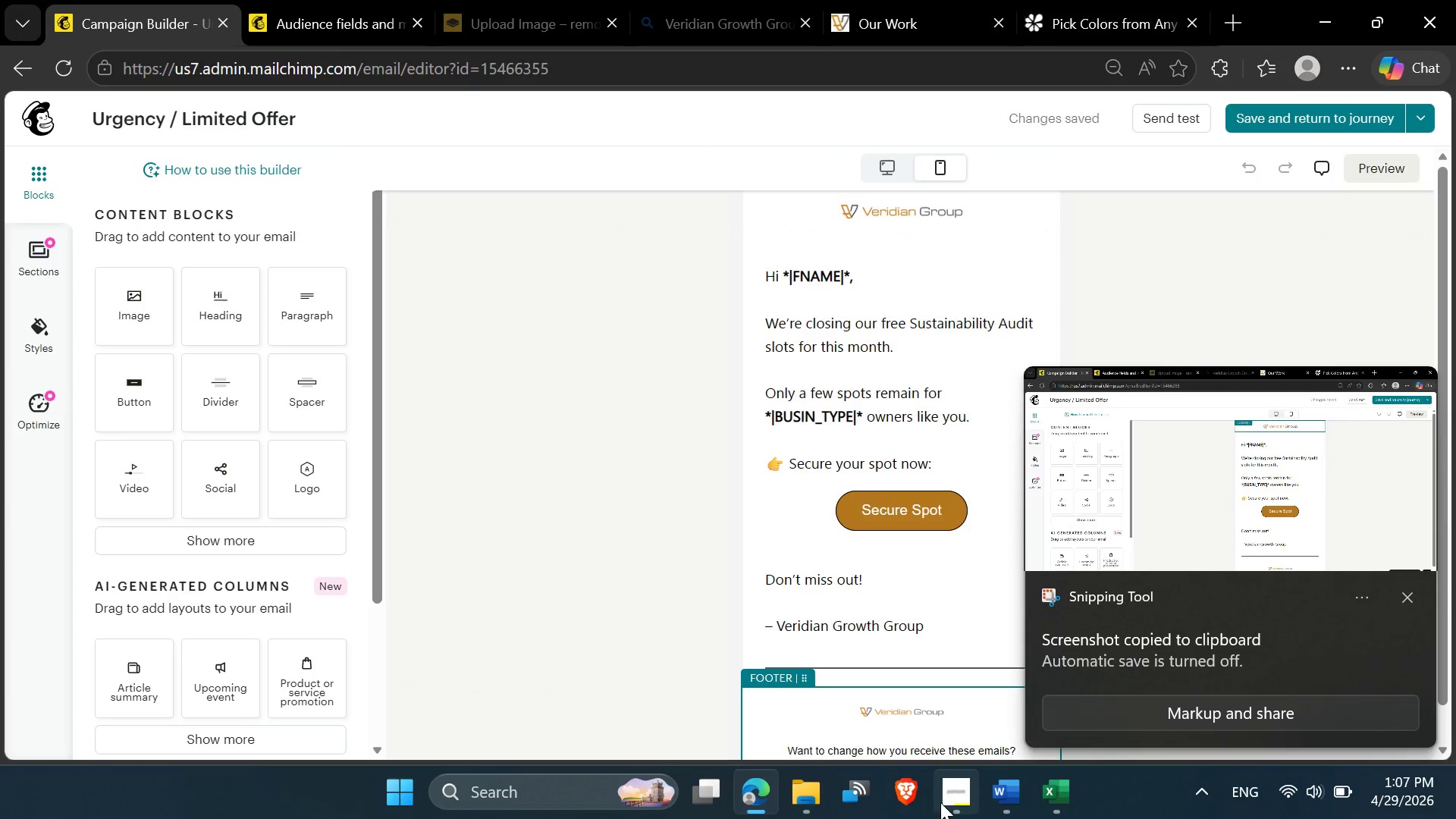 
wait(6.02)
 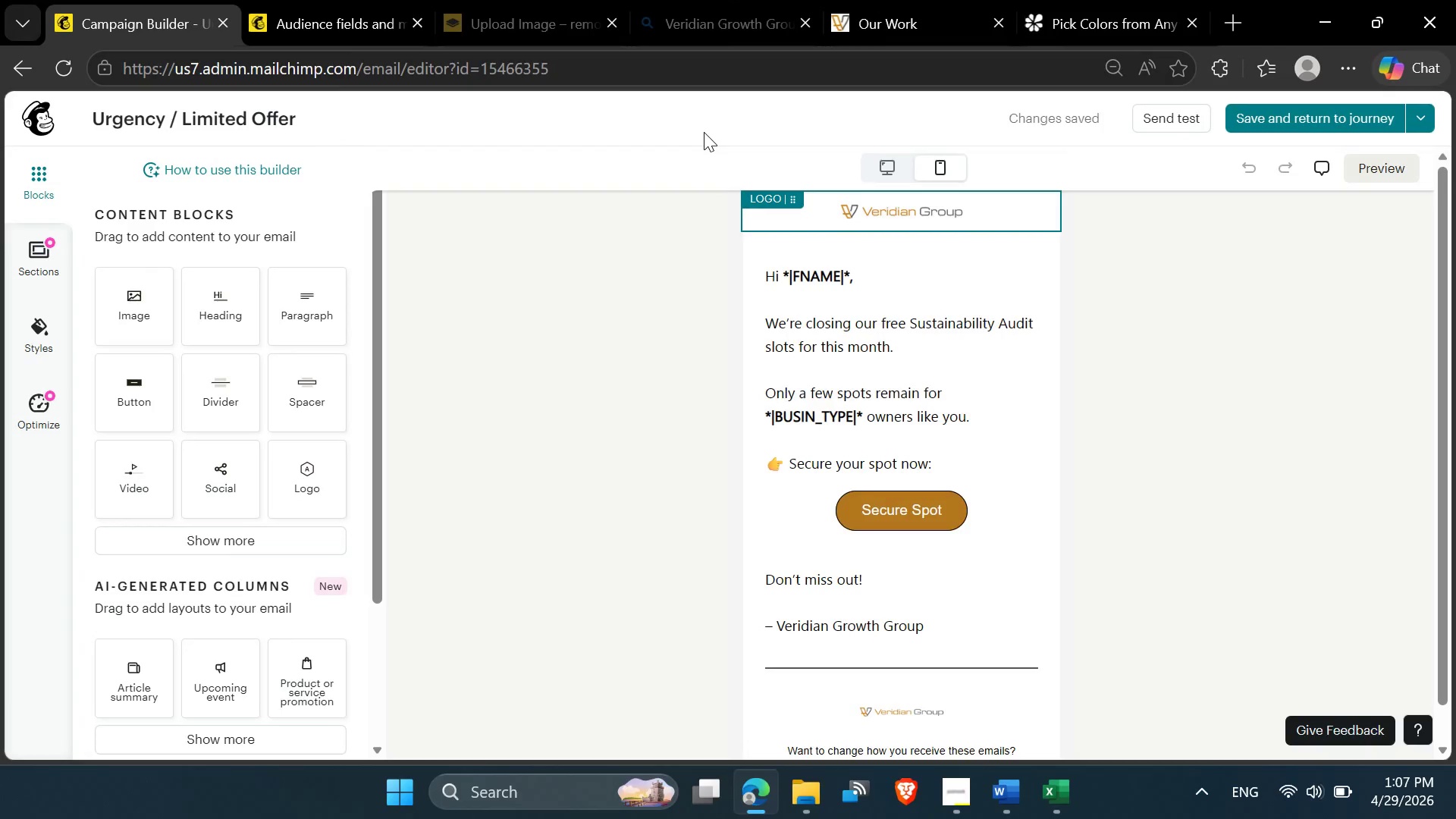 
left_click([1247, 465])
 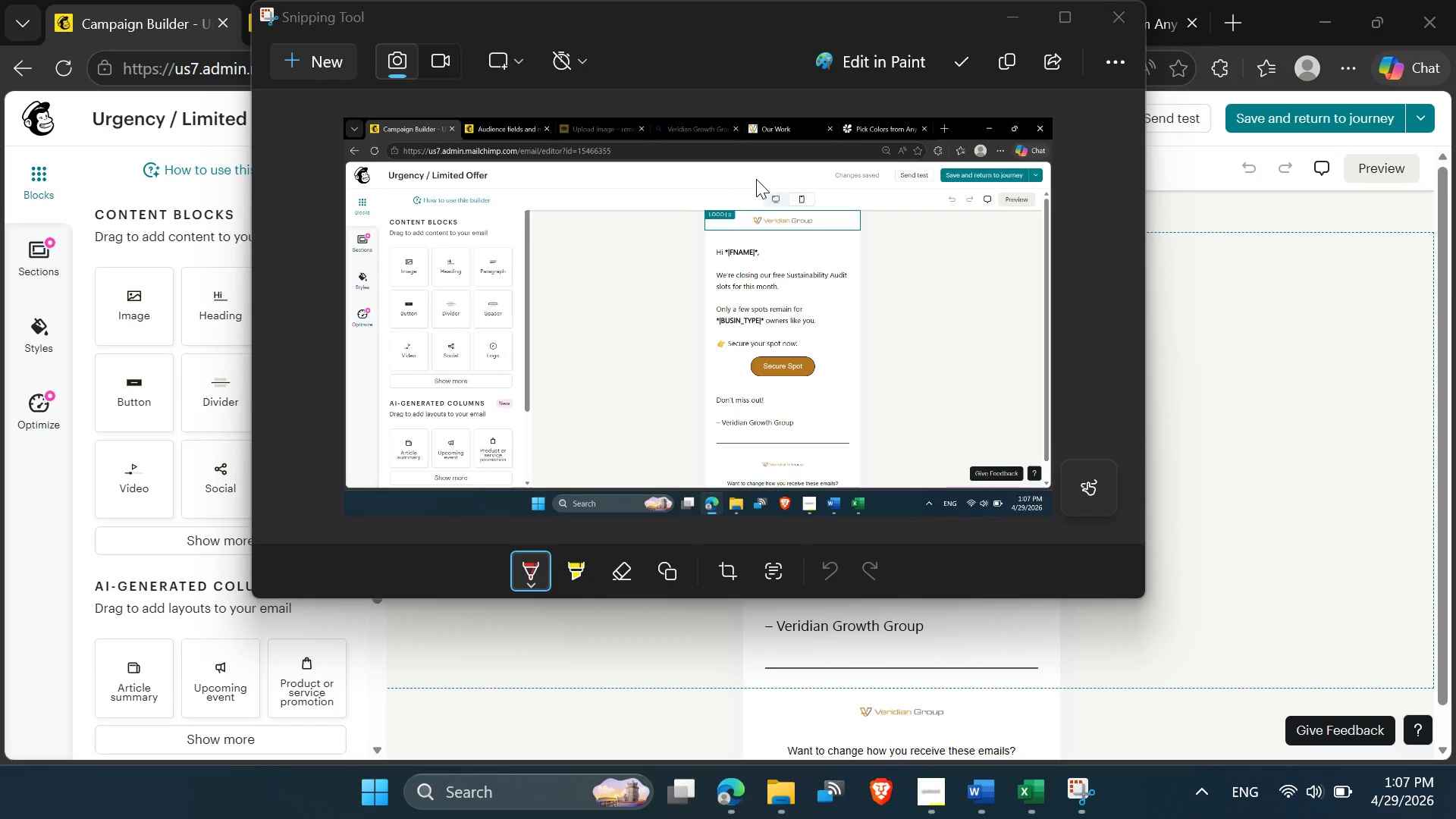 
left_click([952, 71])
 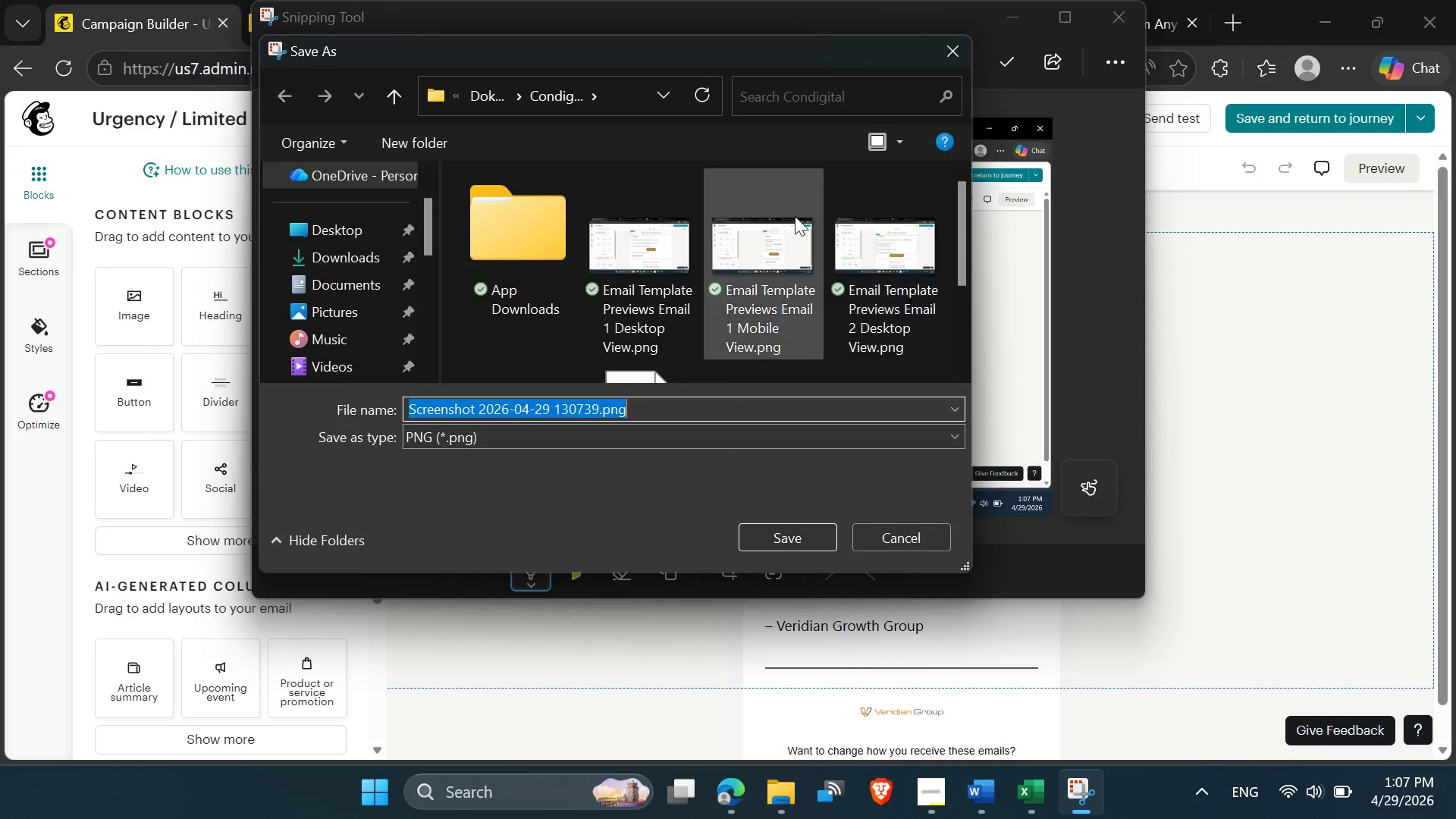 
left_click([745, 297])
 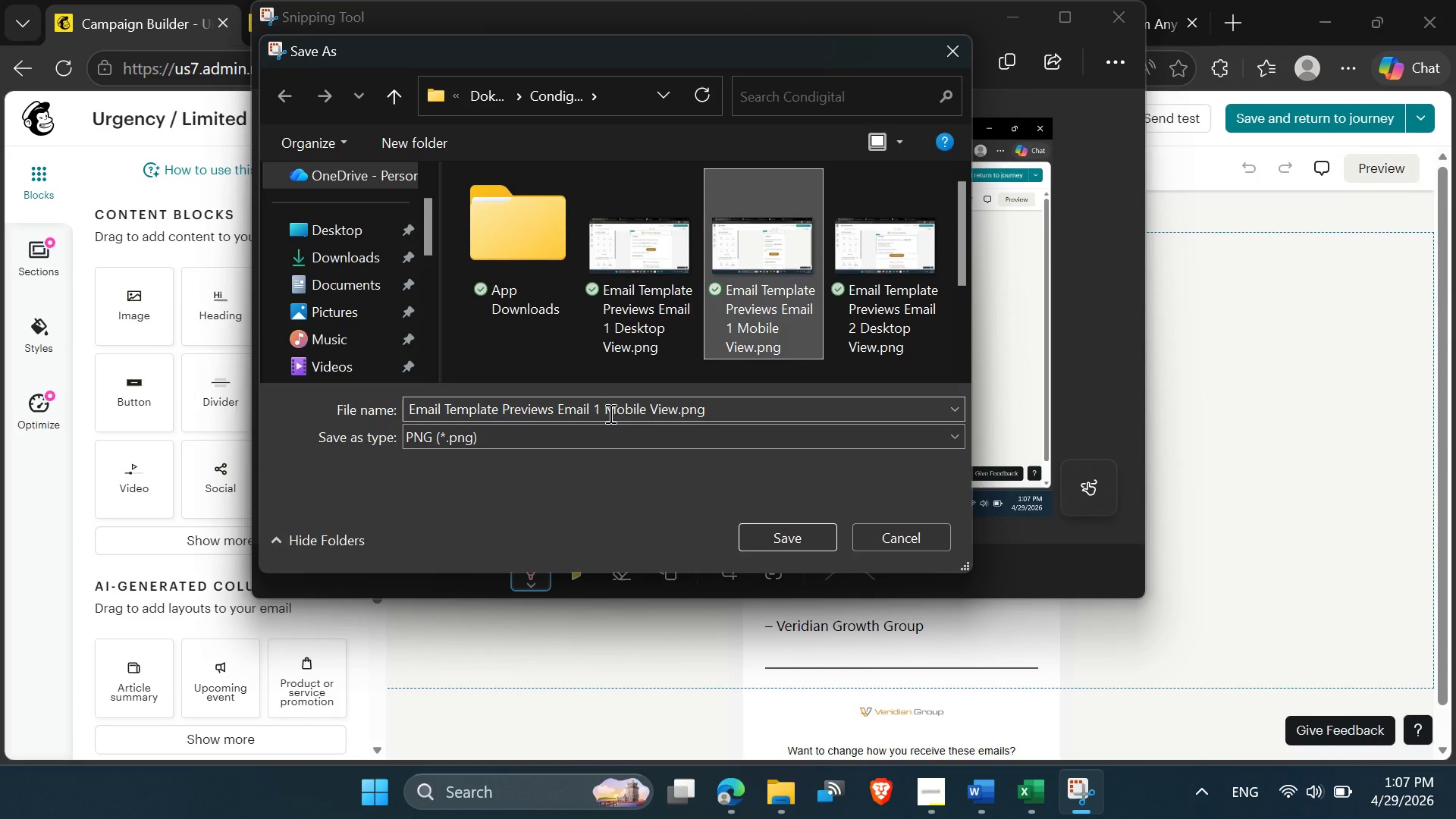 
left_click([599, 414])
 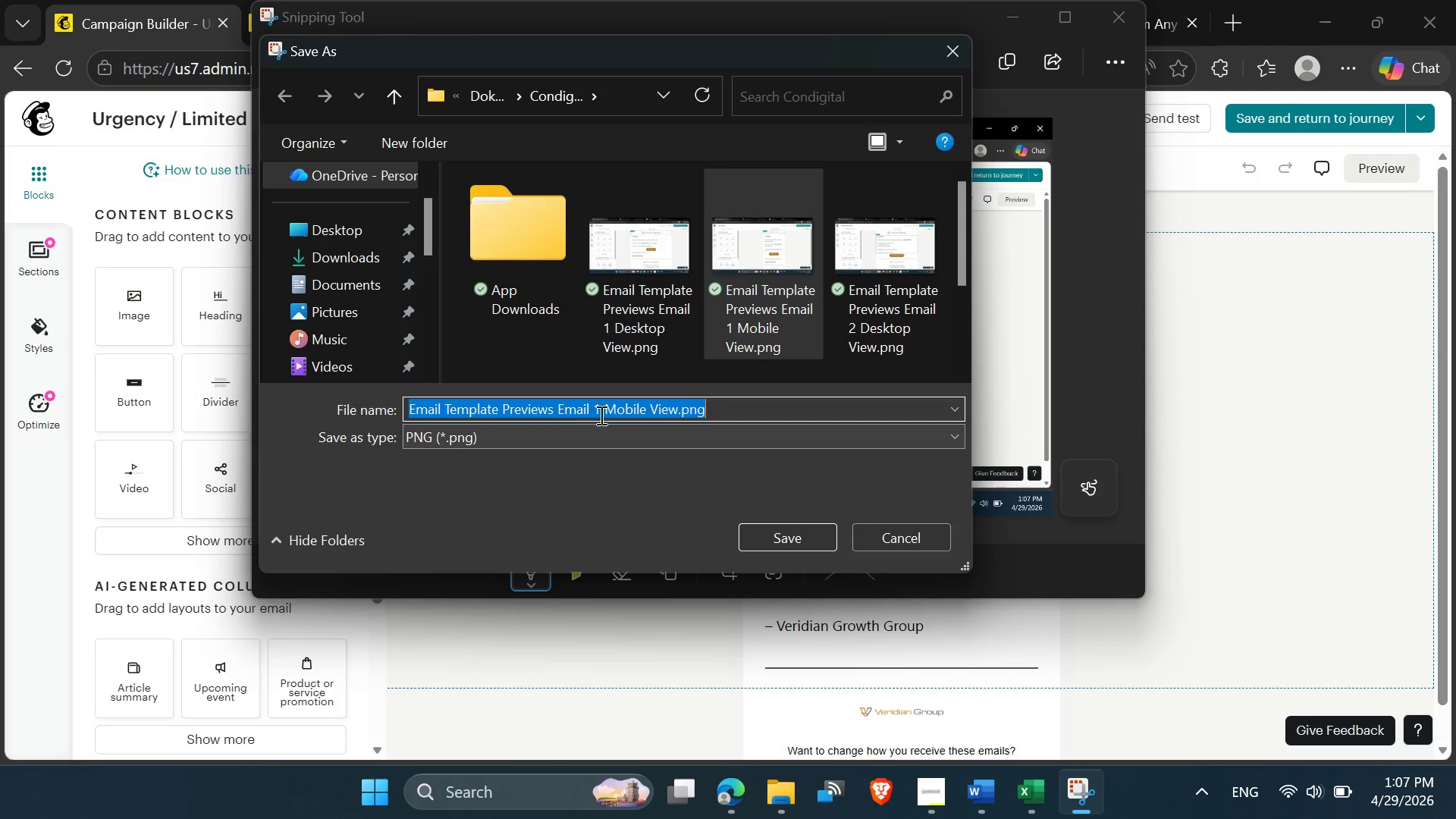 
left_click([599, 413])
 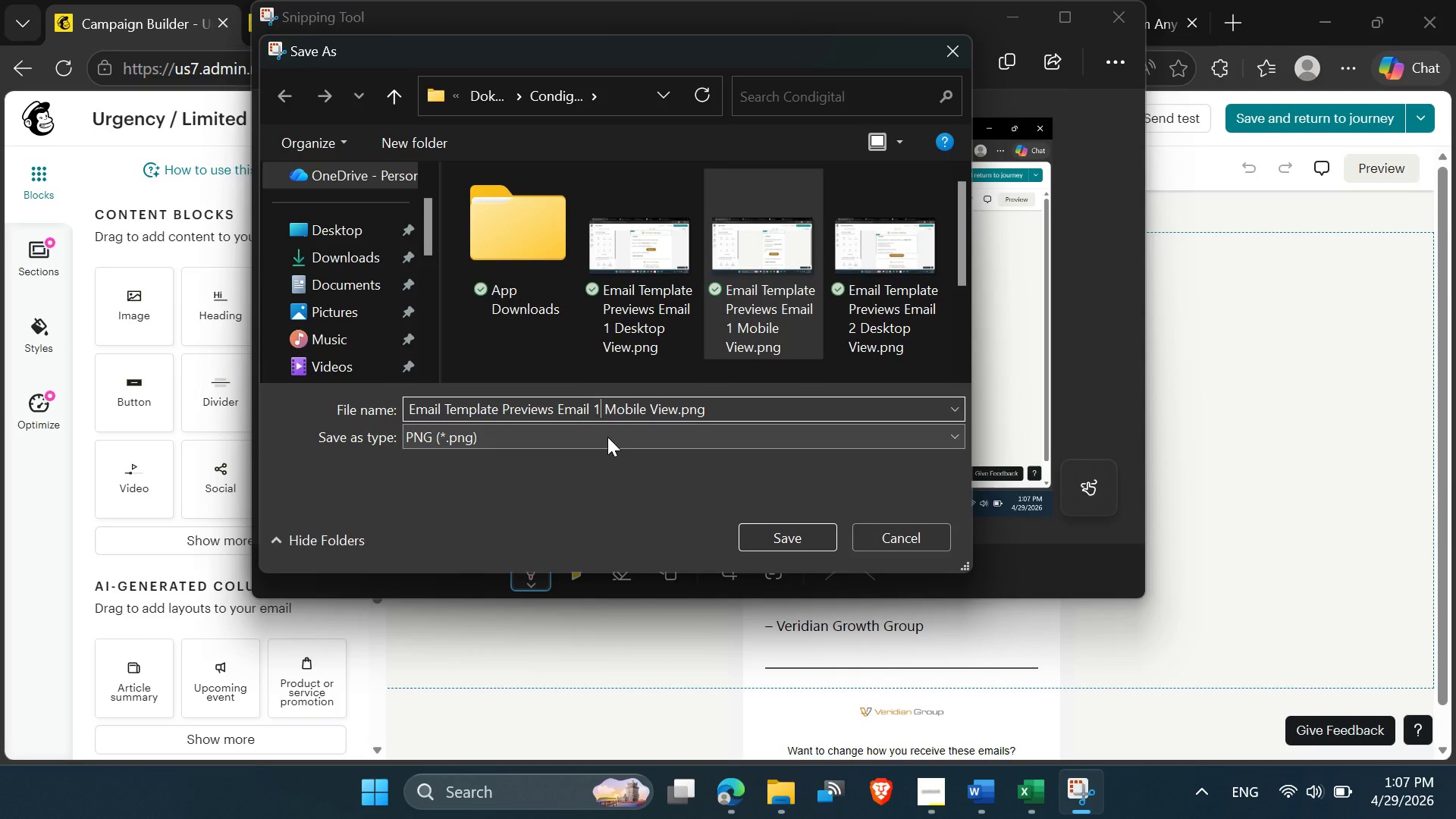 
key(Backspace)
 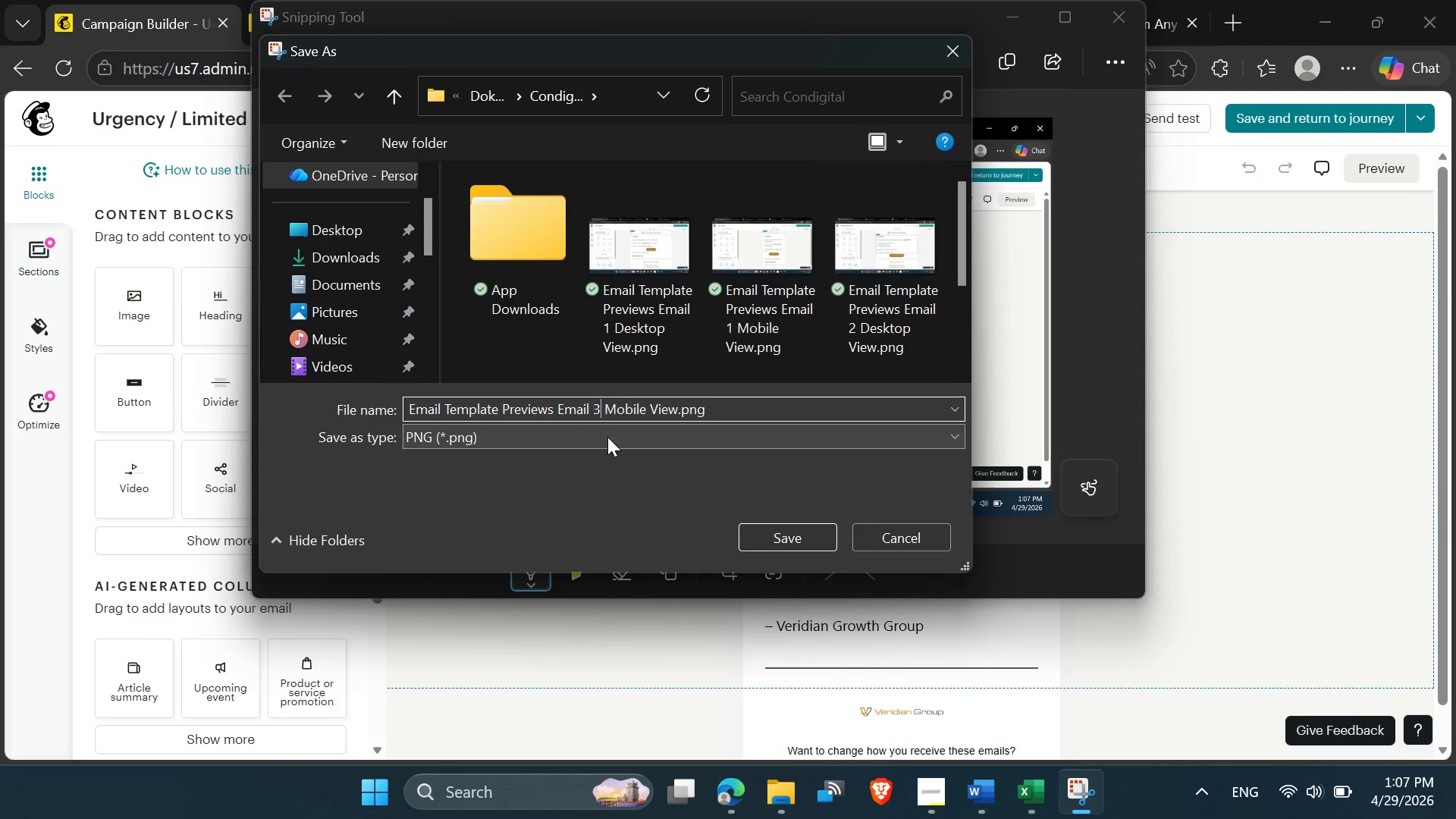 
key(3)
 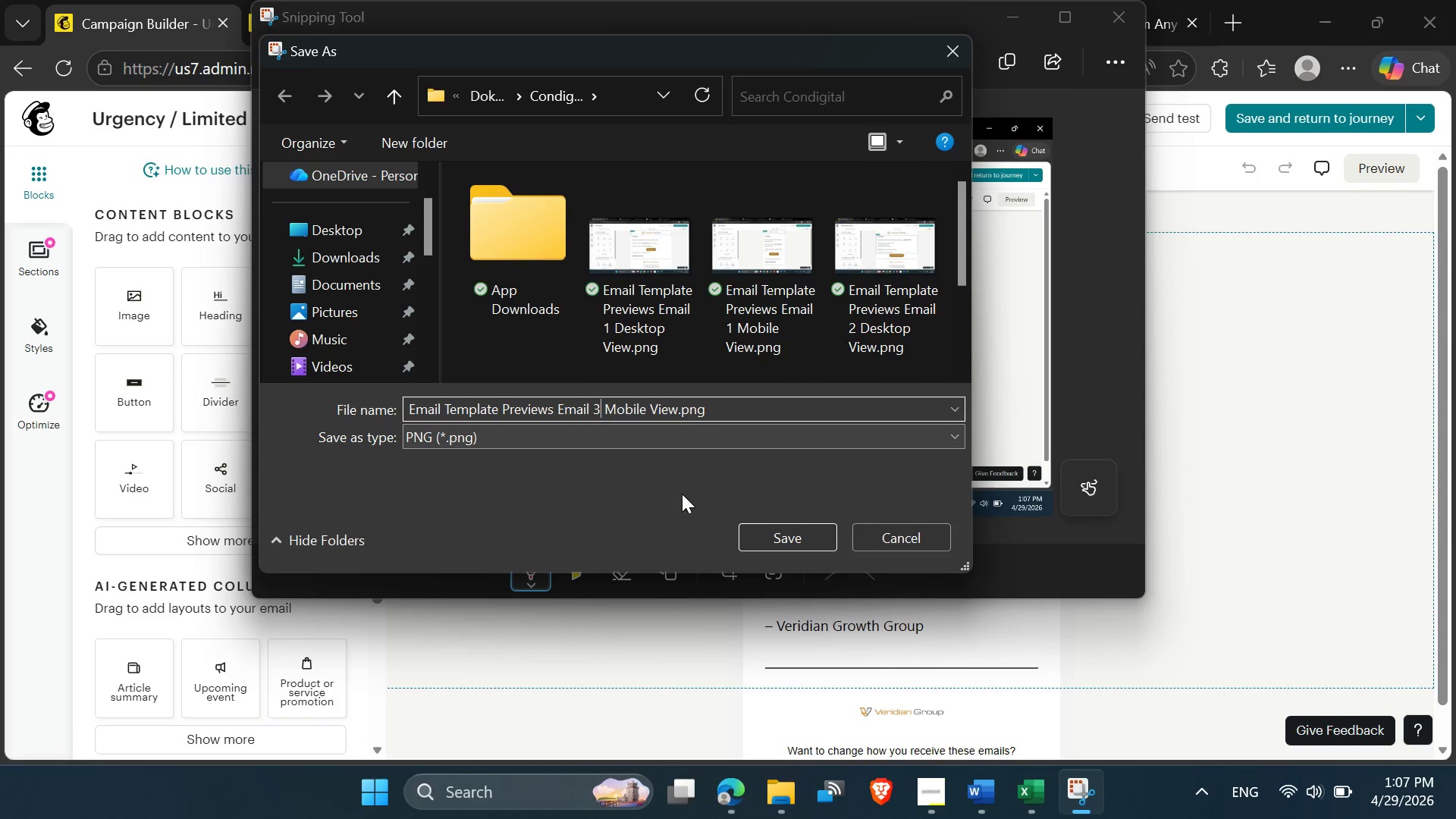 
left_click([783, 535])
 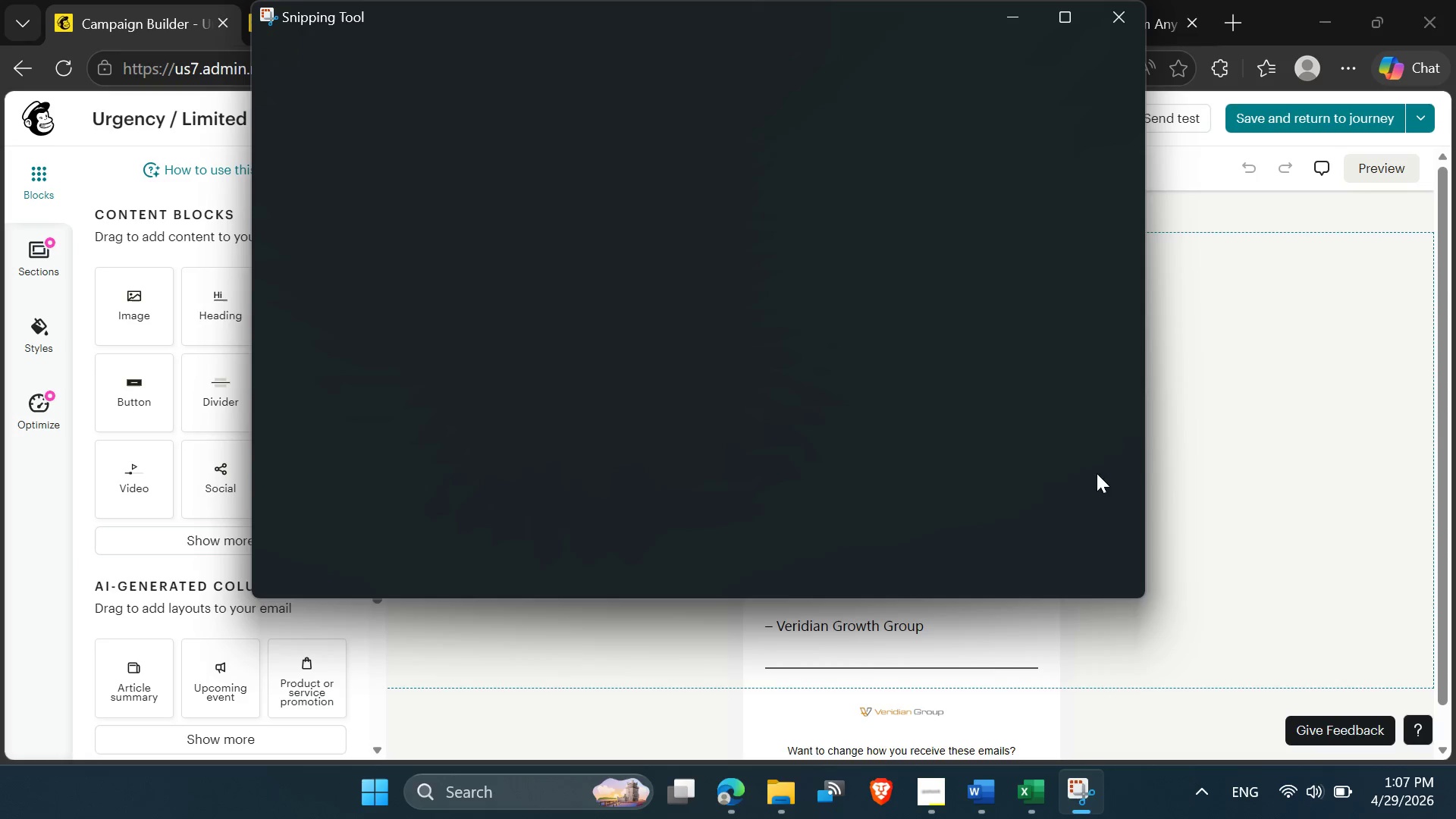 
wait(5.06)
 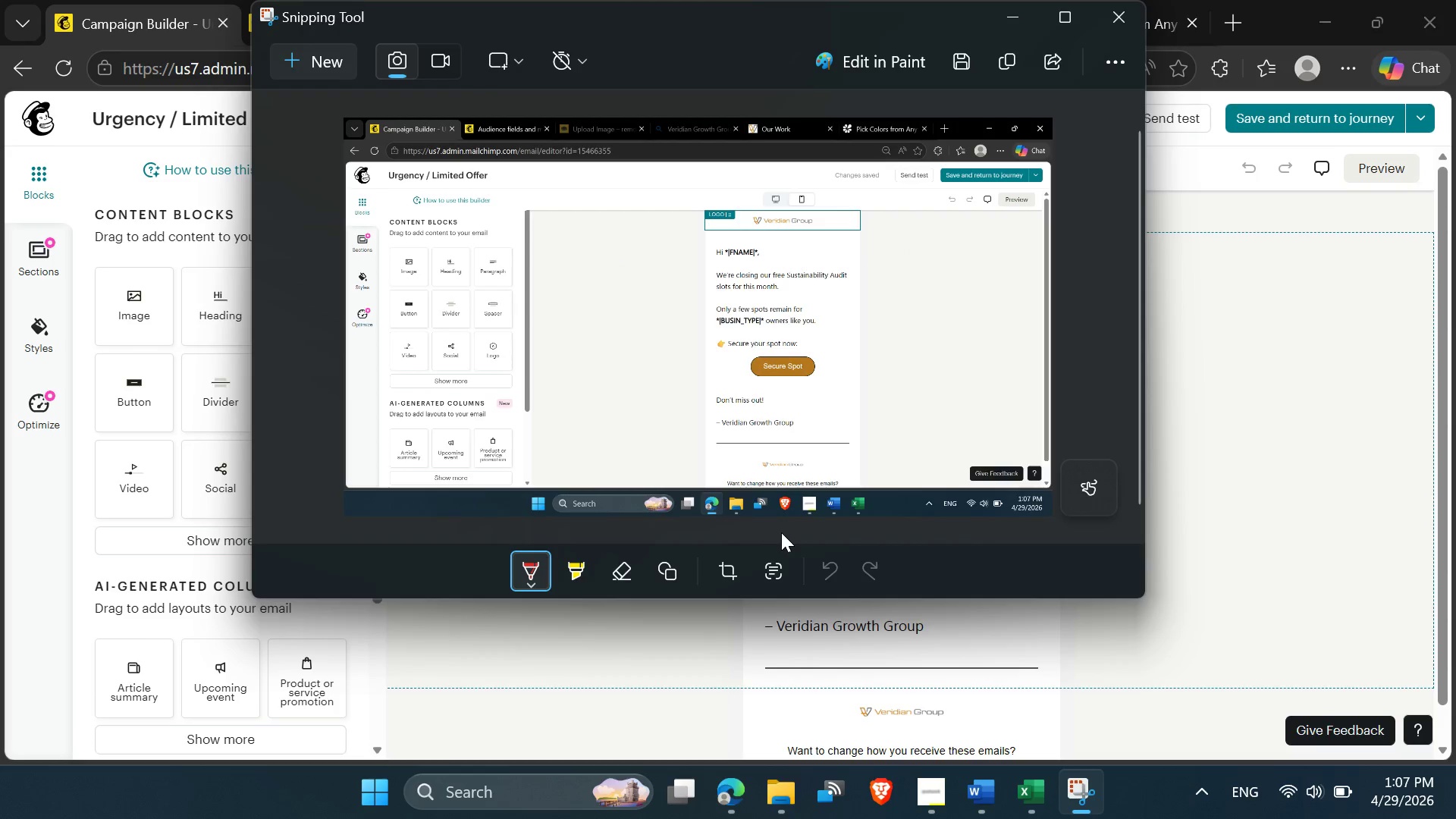 
left_click([959, 801])